 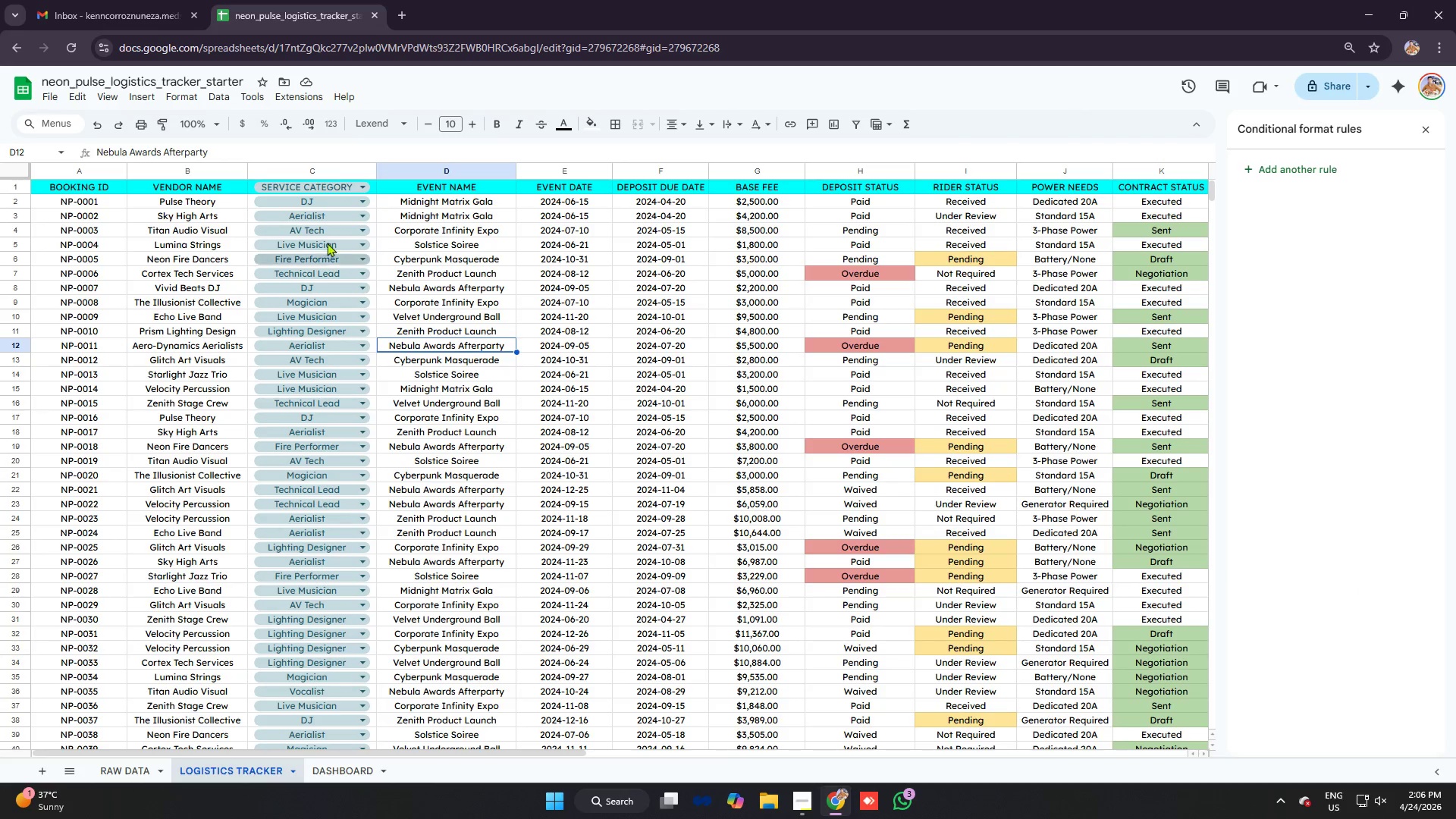 
left_click([318, 190])
 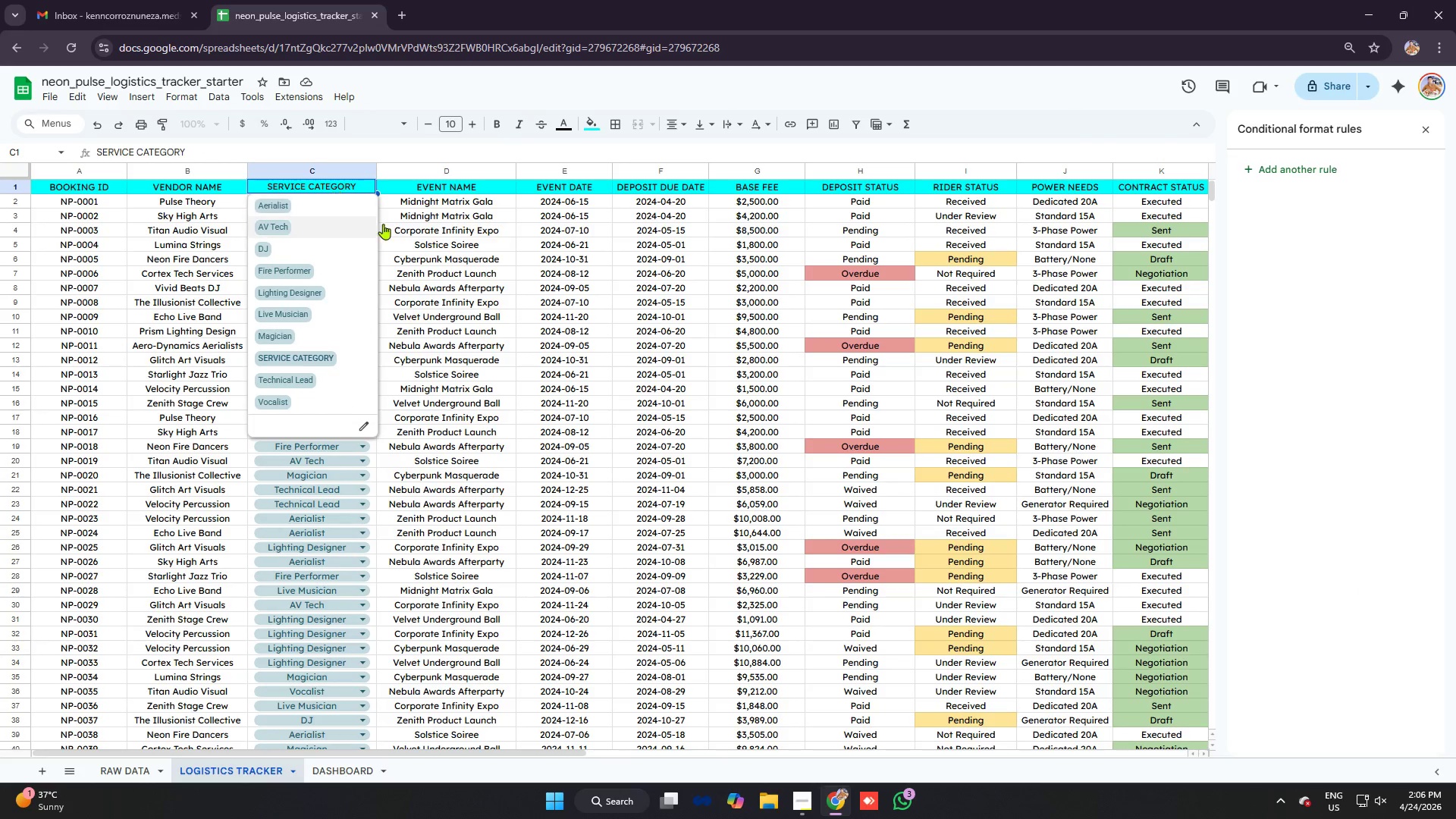 
left_click_drag(start_coordinate=[473, 236], to_coordinate=[469, 234])
 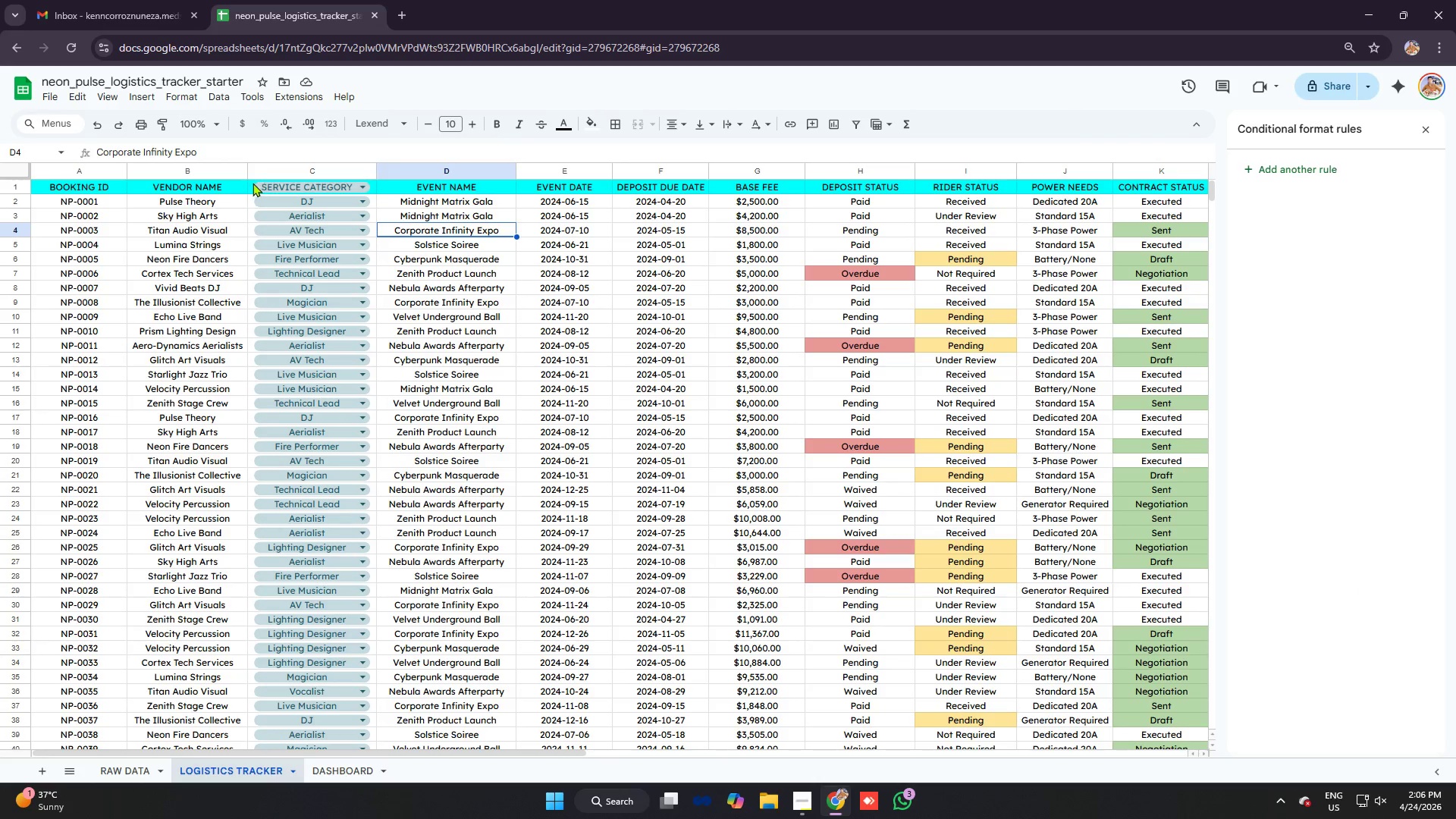 
left_click([249, 182])
 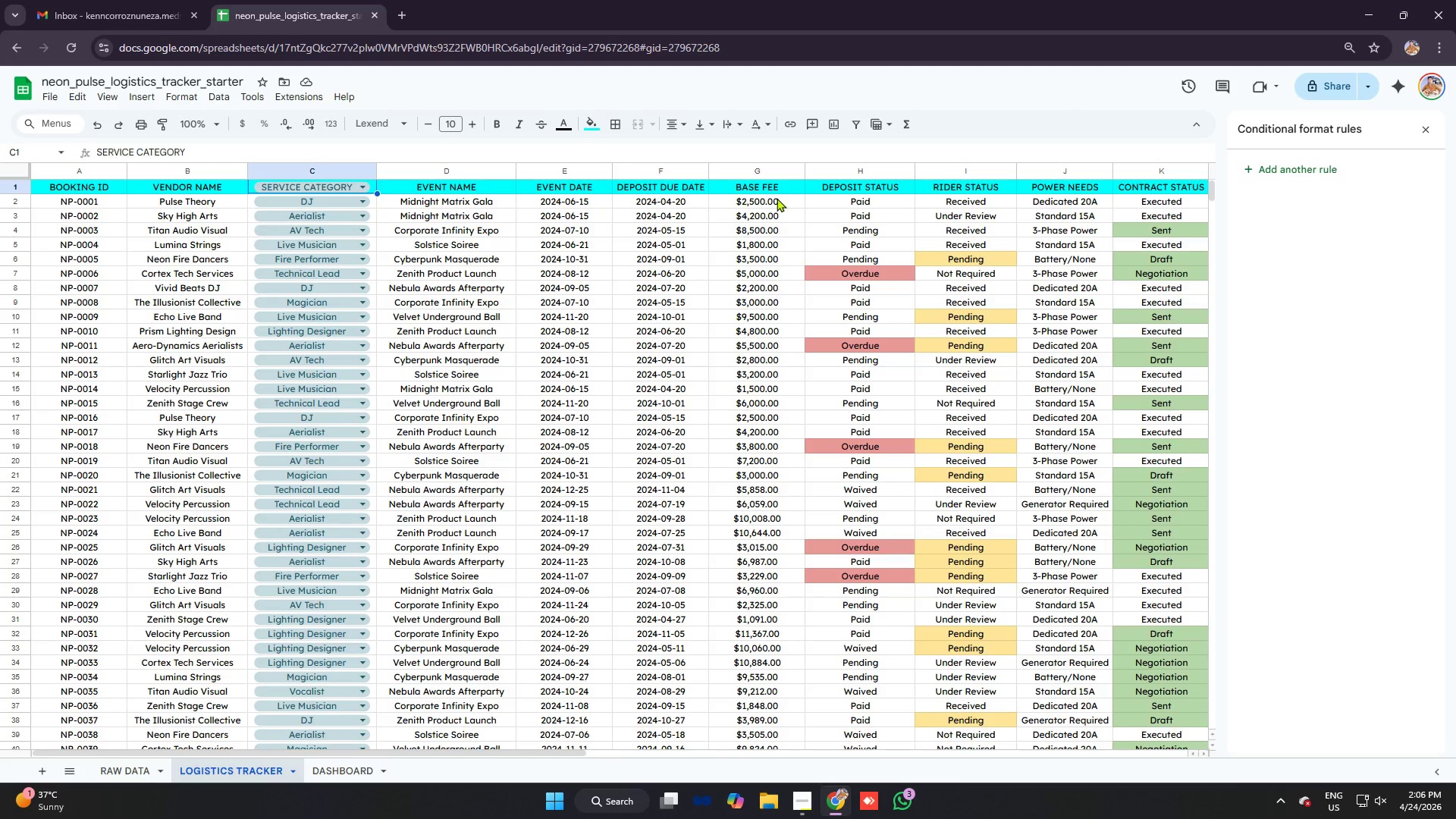 
key(Backspace)
 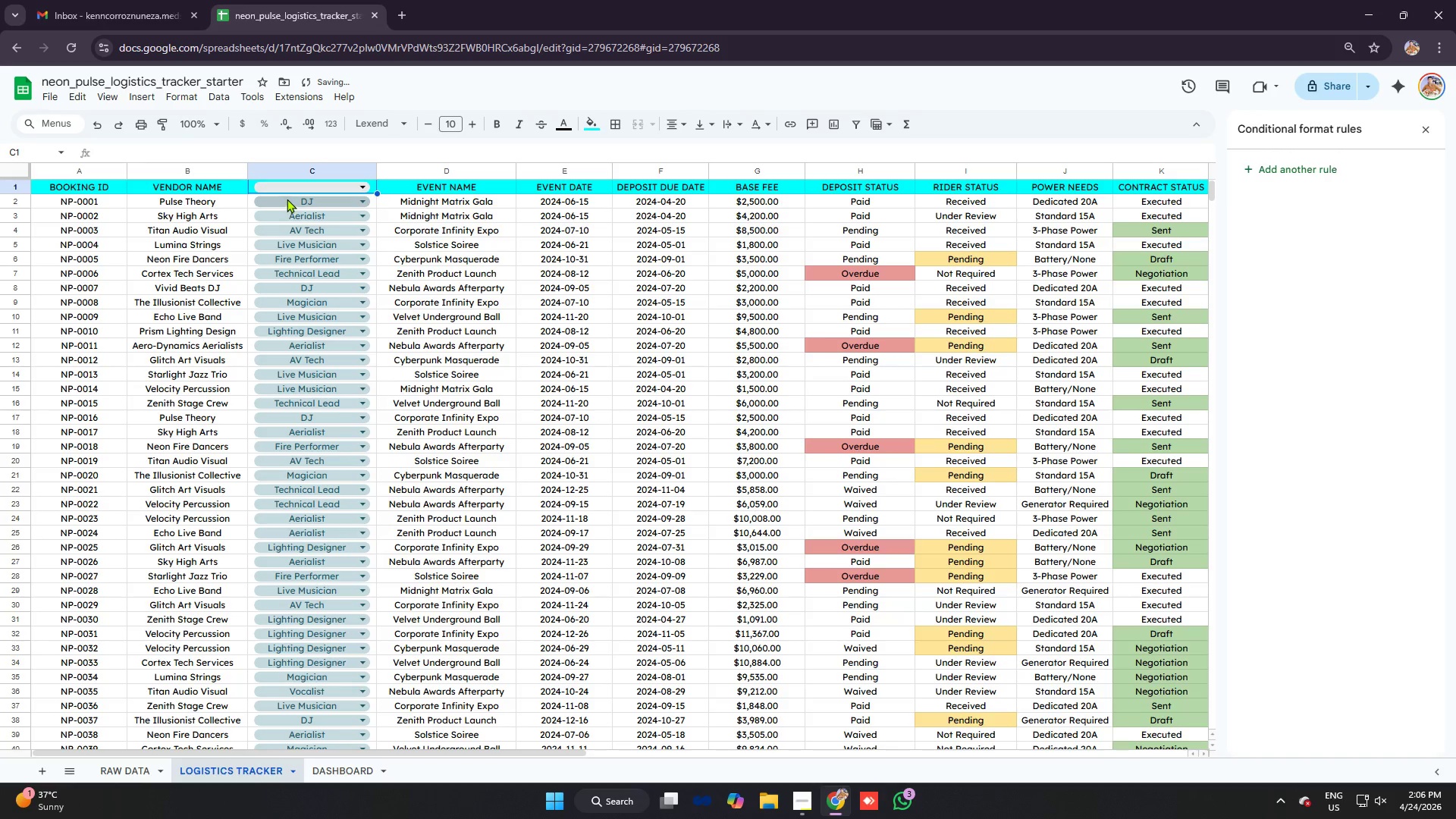 
key(Control+Z)
 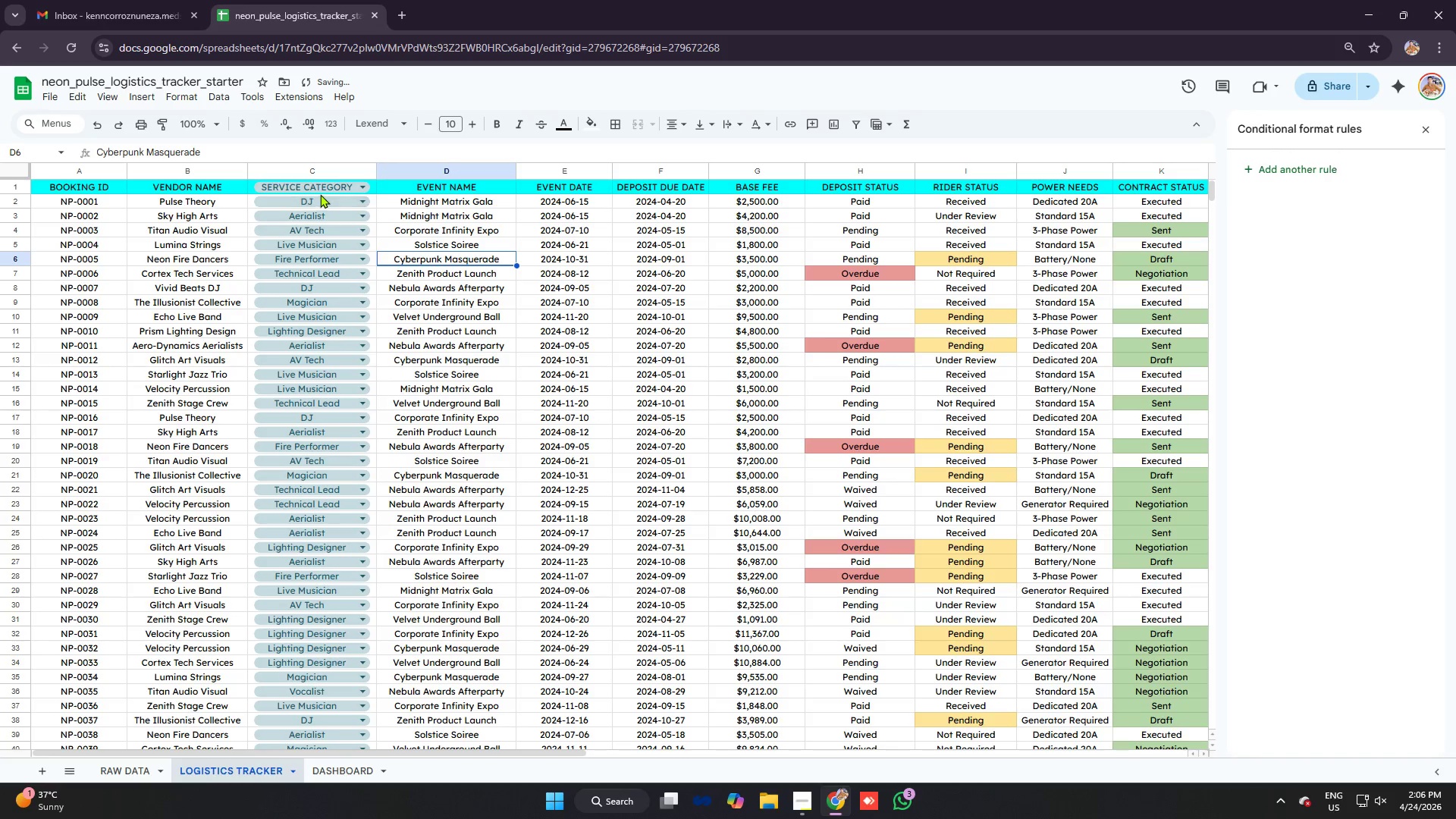 
mouse_move([302, 202])
 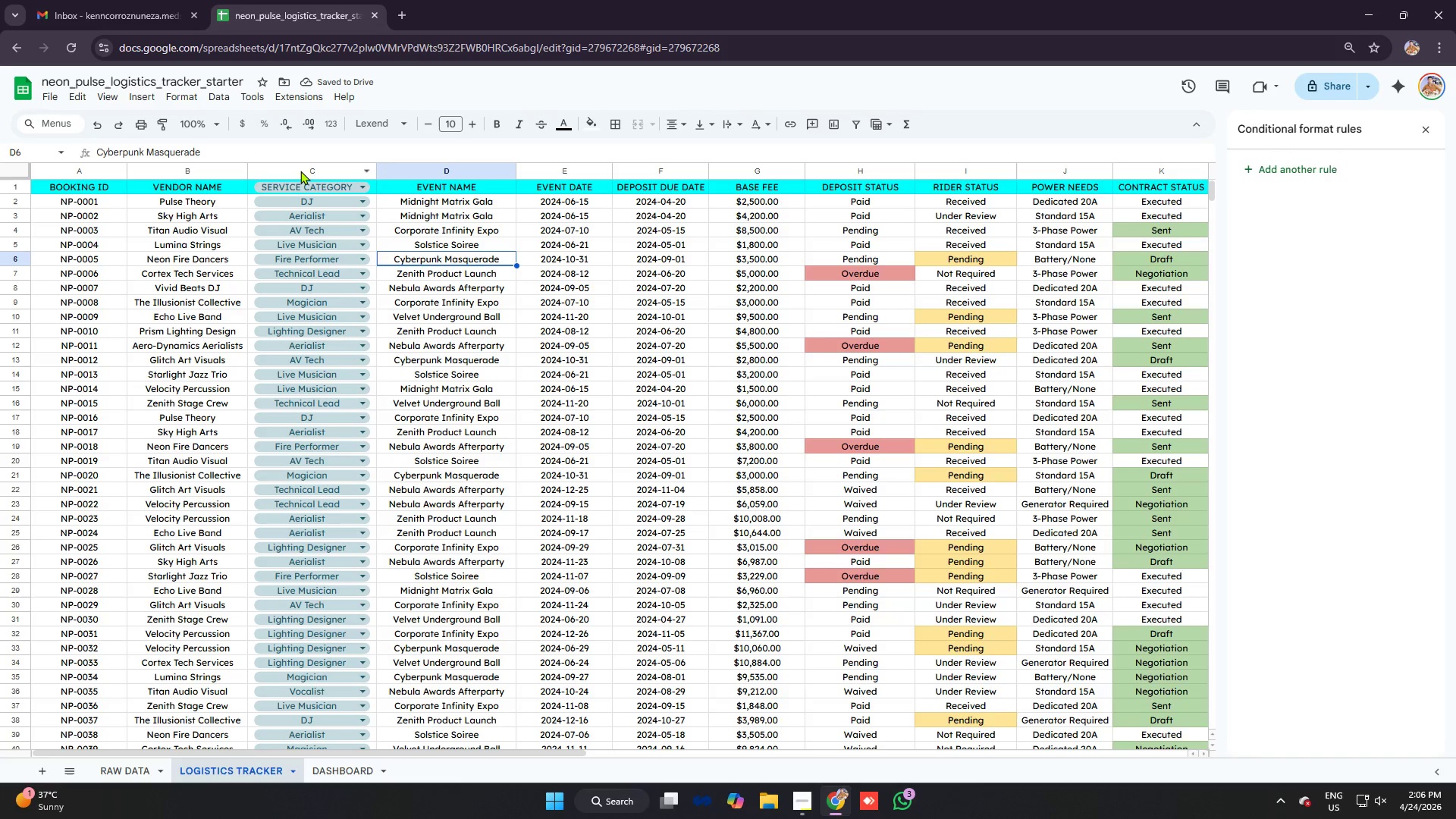 
right_click([300, 170])
 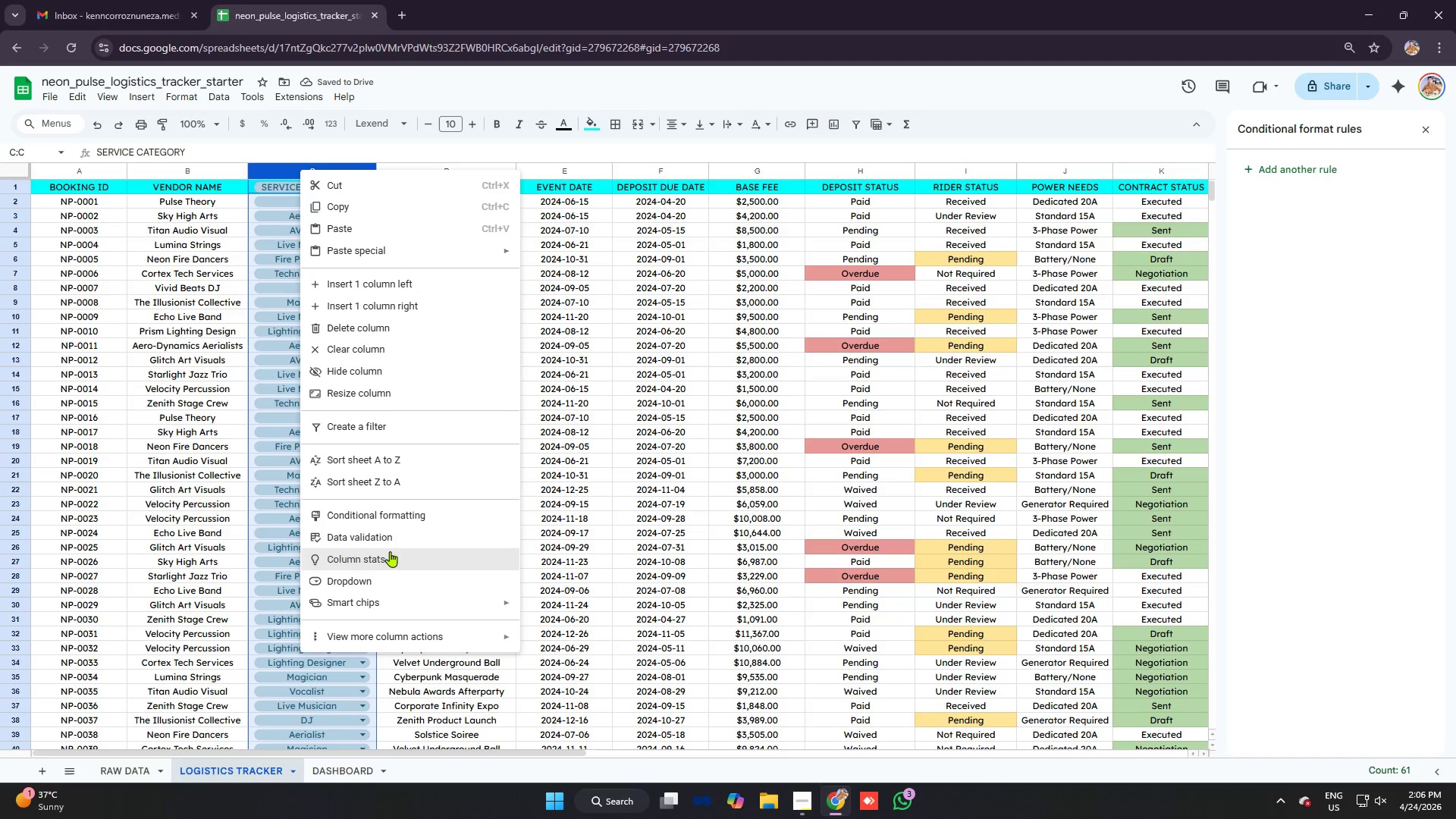 
left_click([386, 575])
 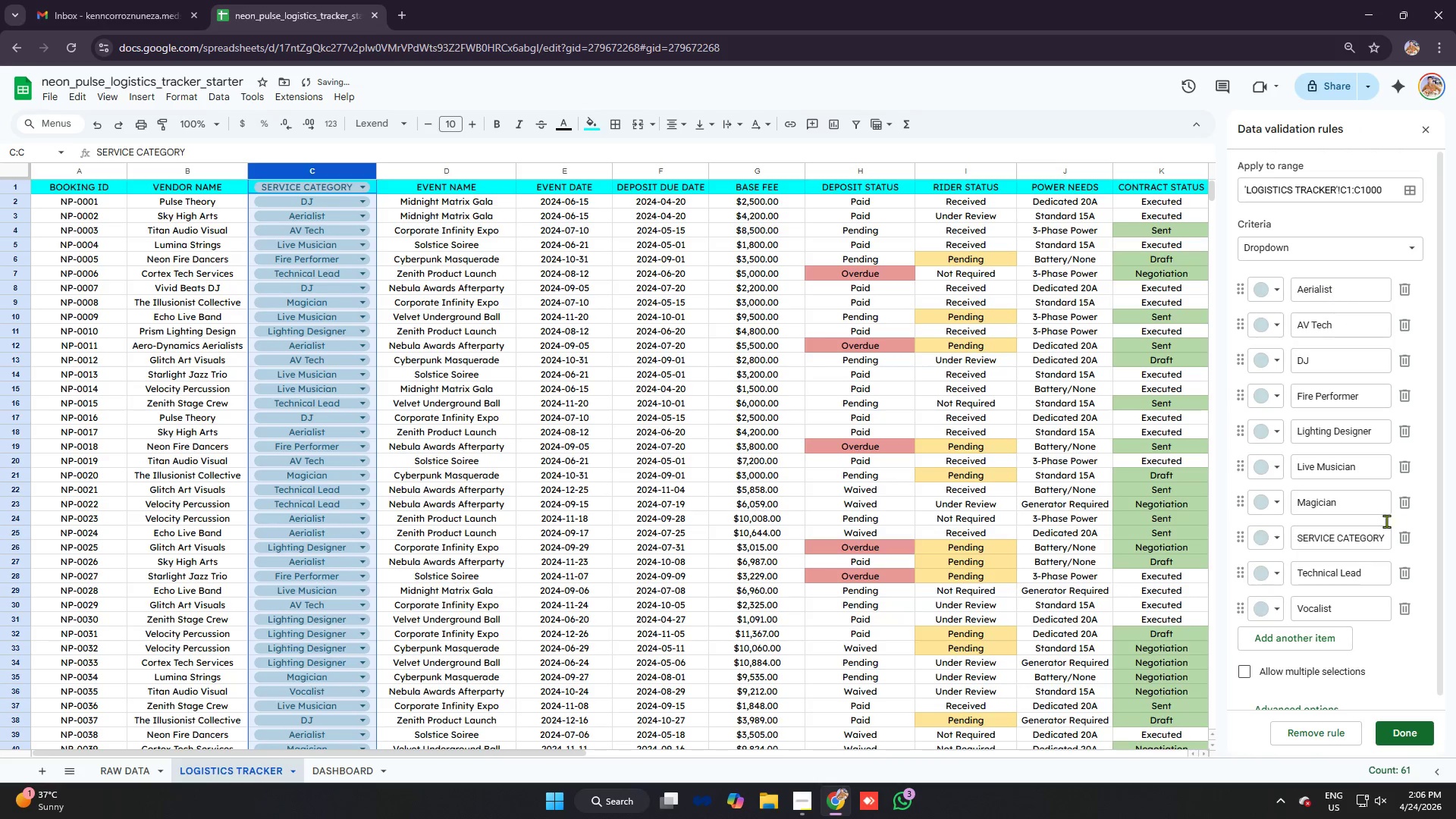 
left_click([1329, 731])
 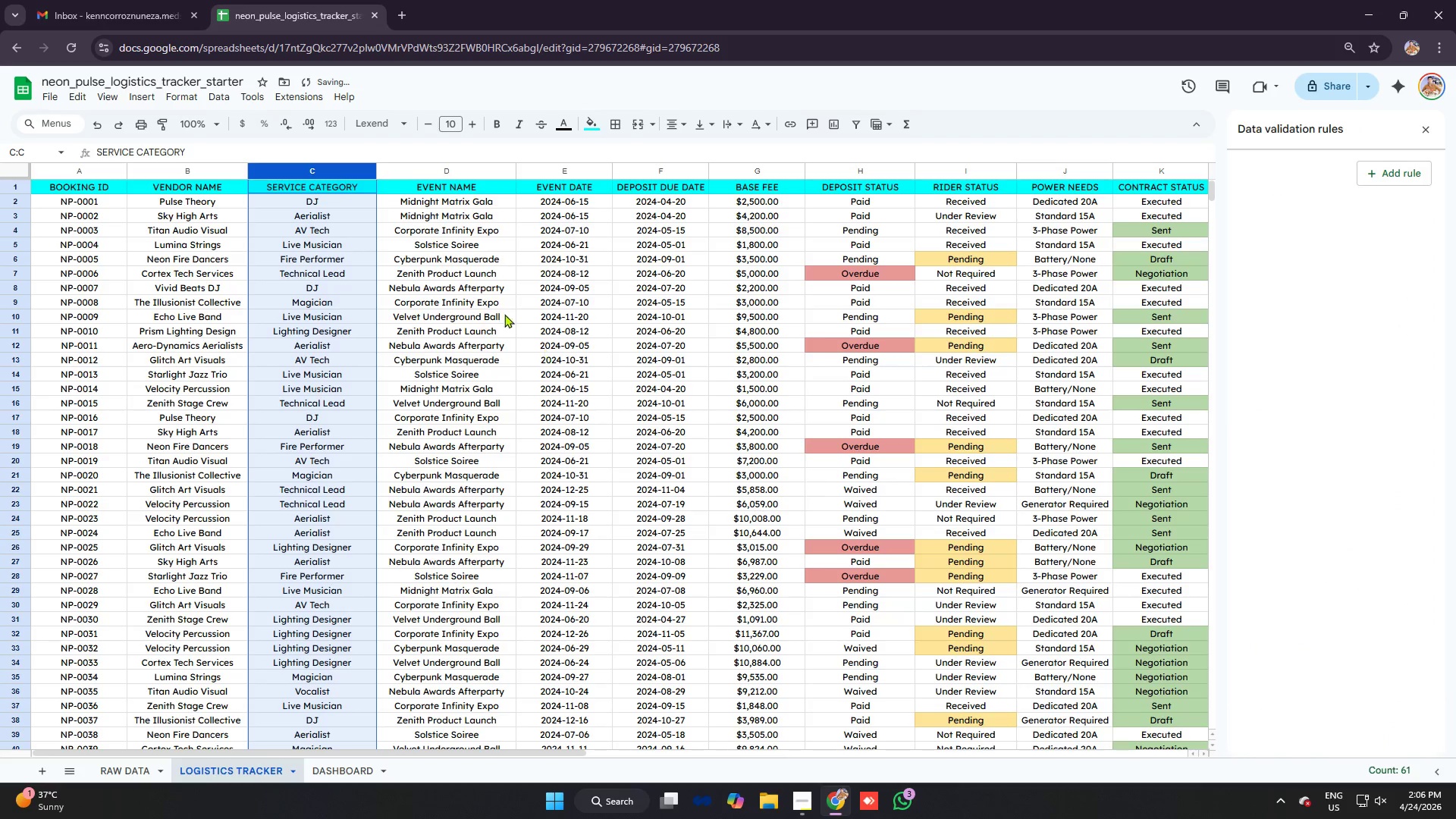 
left_click_drag(start_coordinate=[487, 285], to_coordinate=[483, 279])
 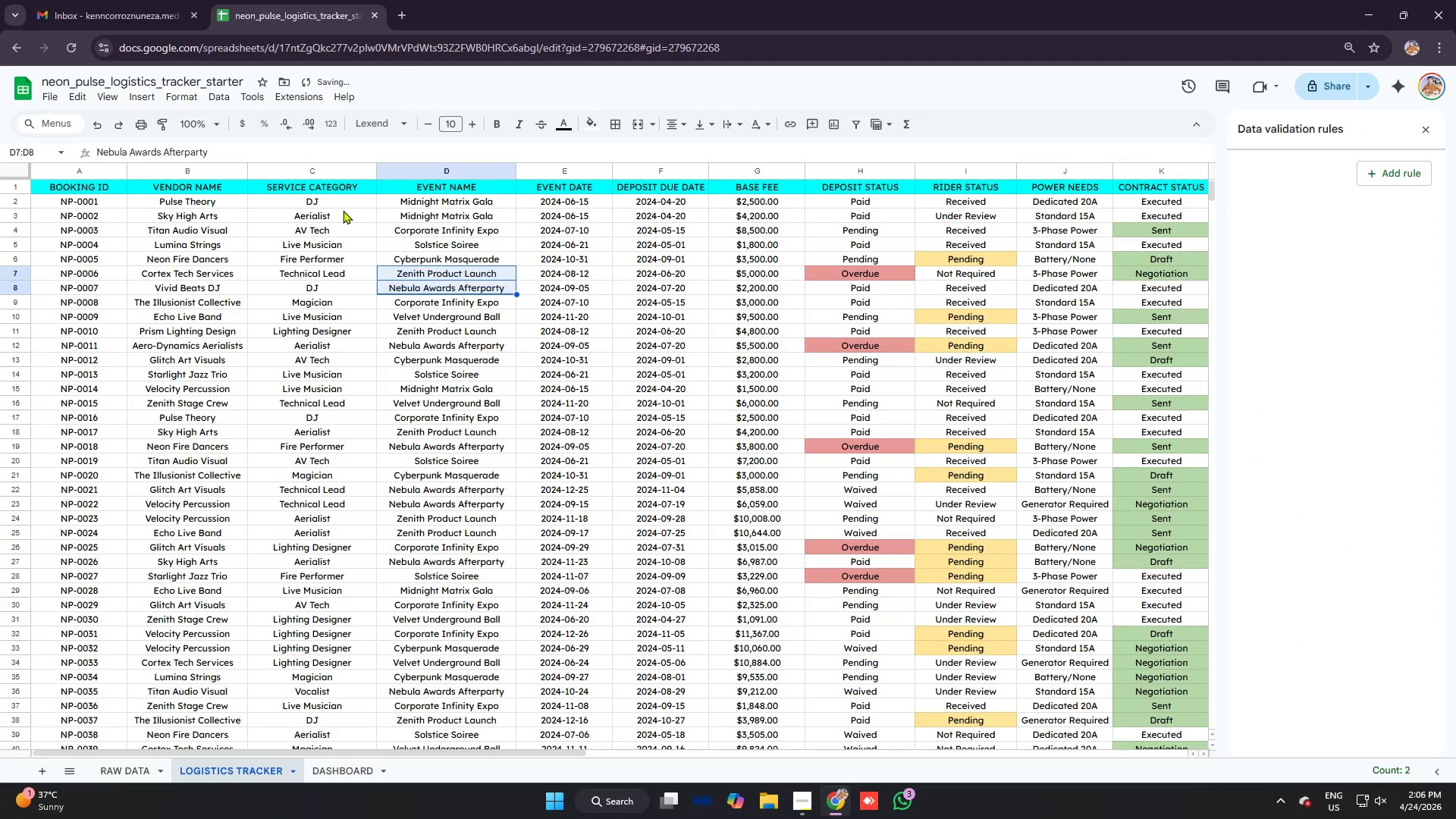 
left_click_drag(start_coordinate=[340, 209], to_coordinate=[353, 522])
 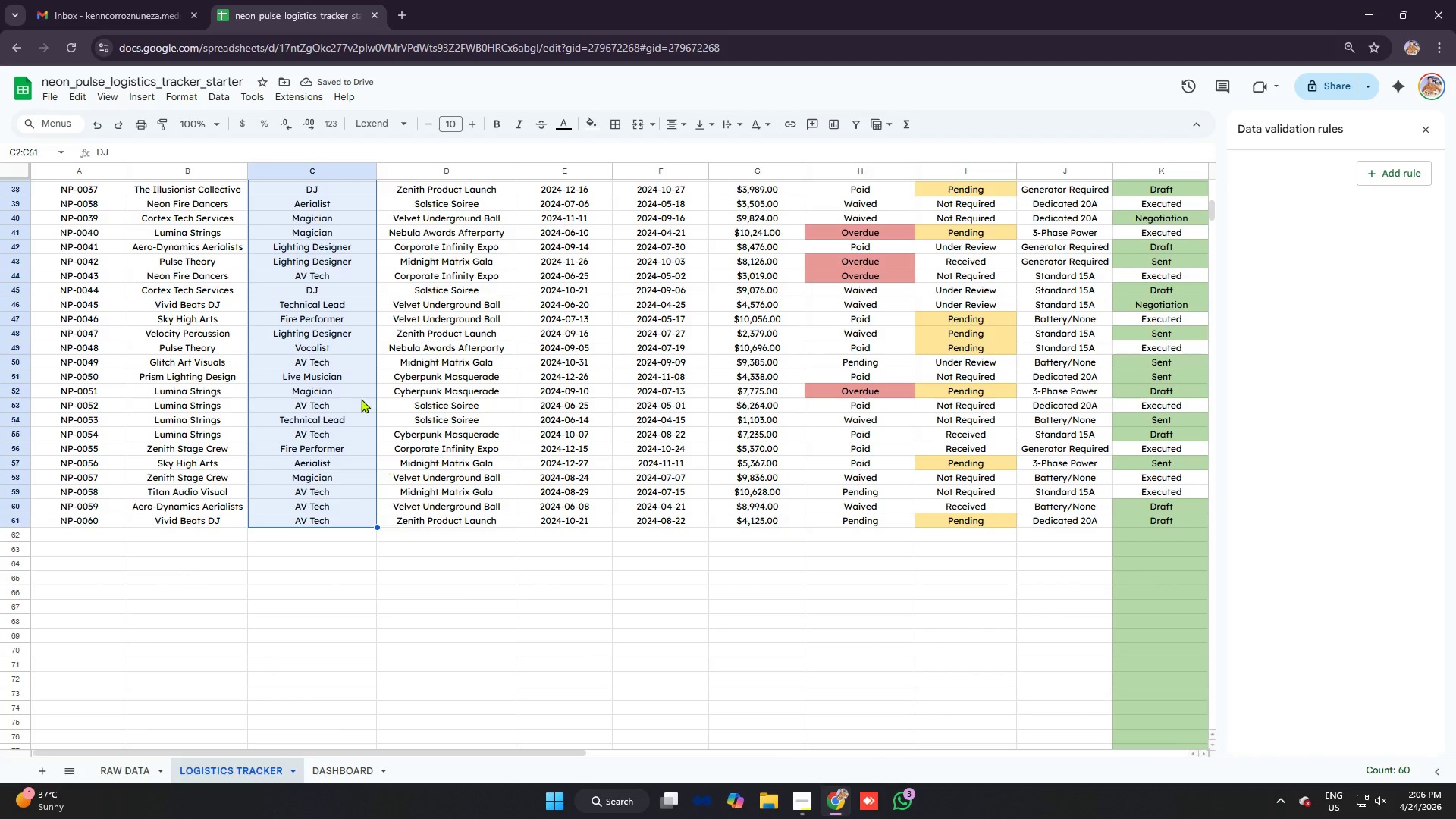 
scroll: coordinate [354, 482], scroll_direction: down, amount: 7.0
 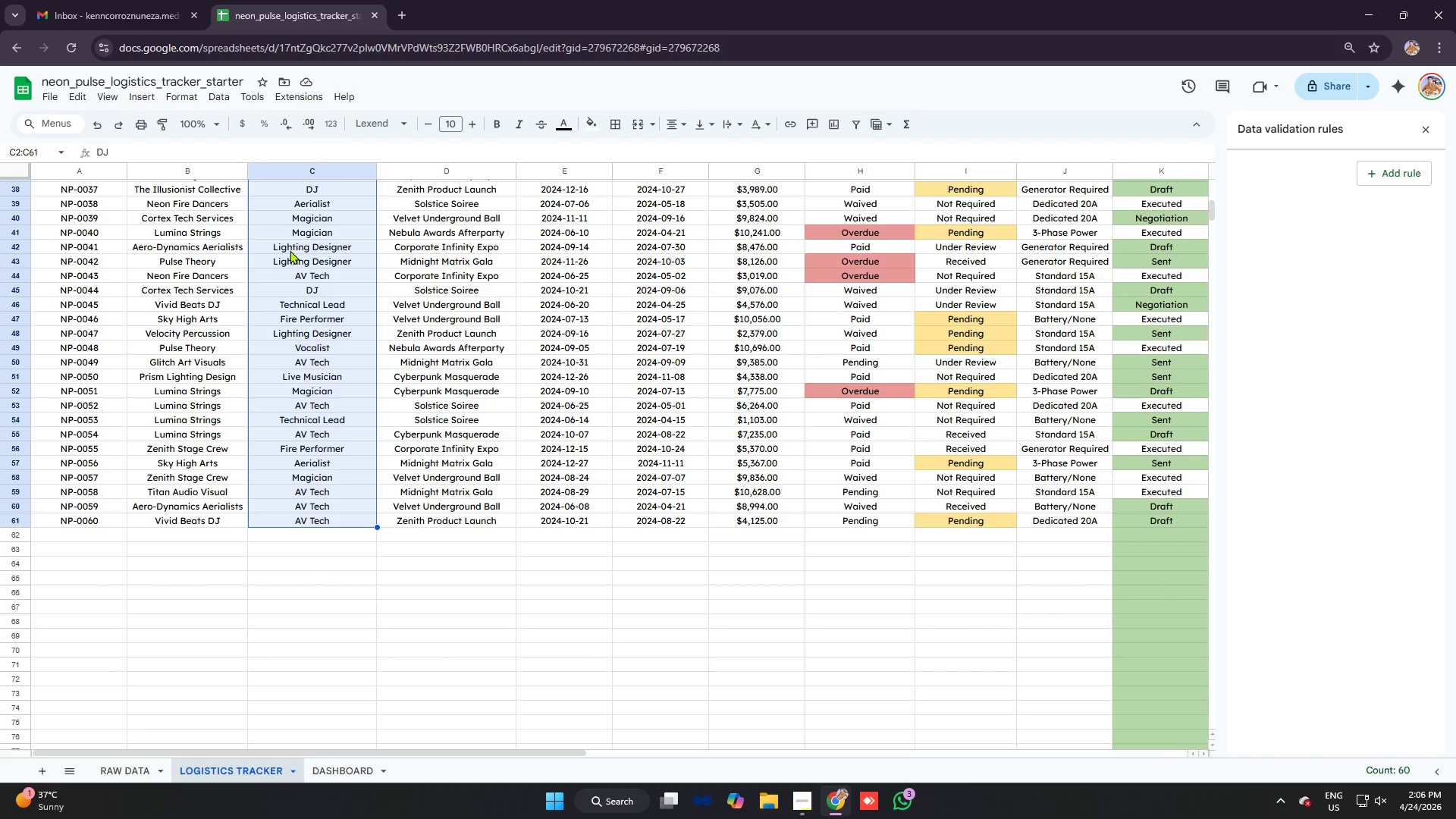 
wait(5.25)
 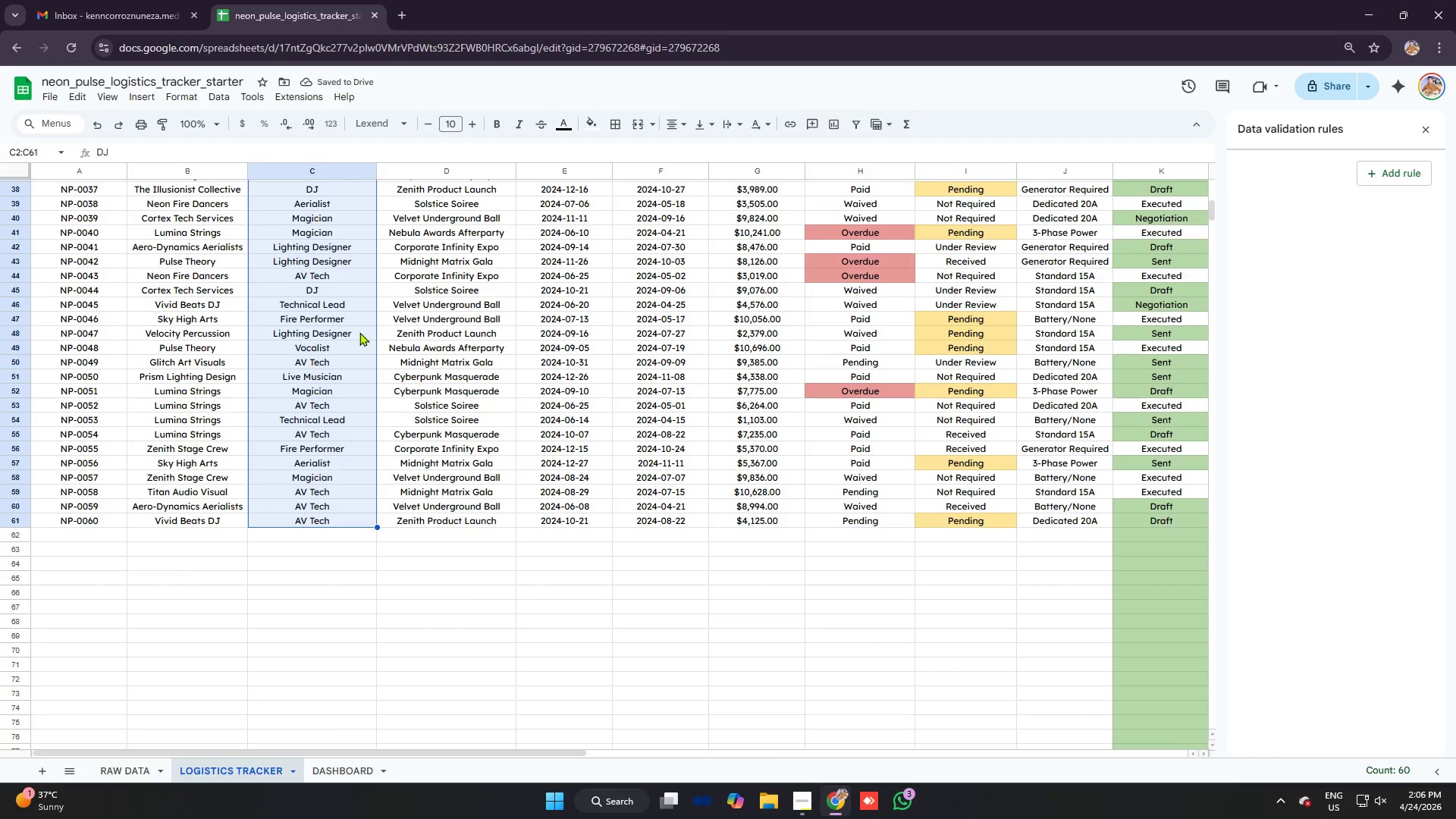 
left_click([355, 661])
 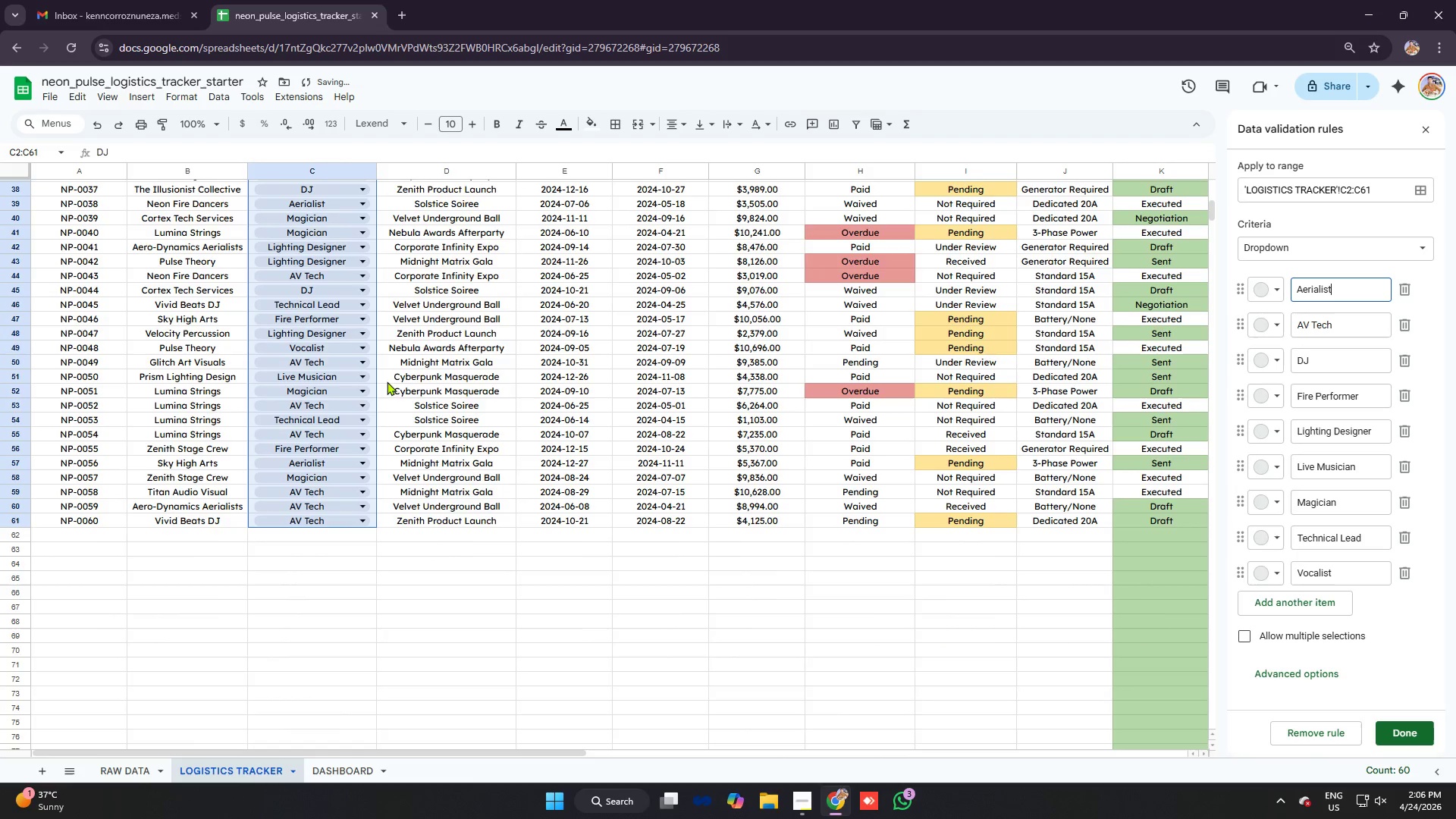 
scroll: coordinate [332, 268], scroll_direction: up, amount: 13.0
 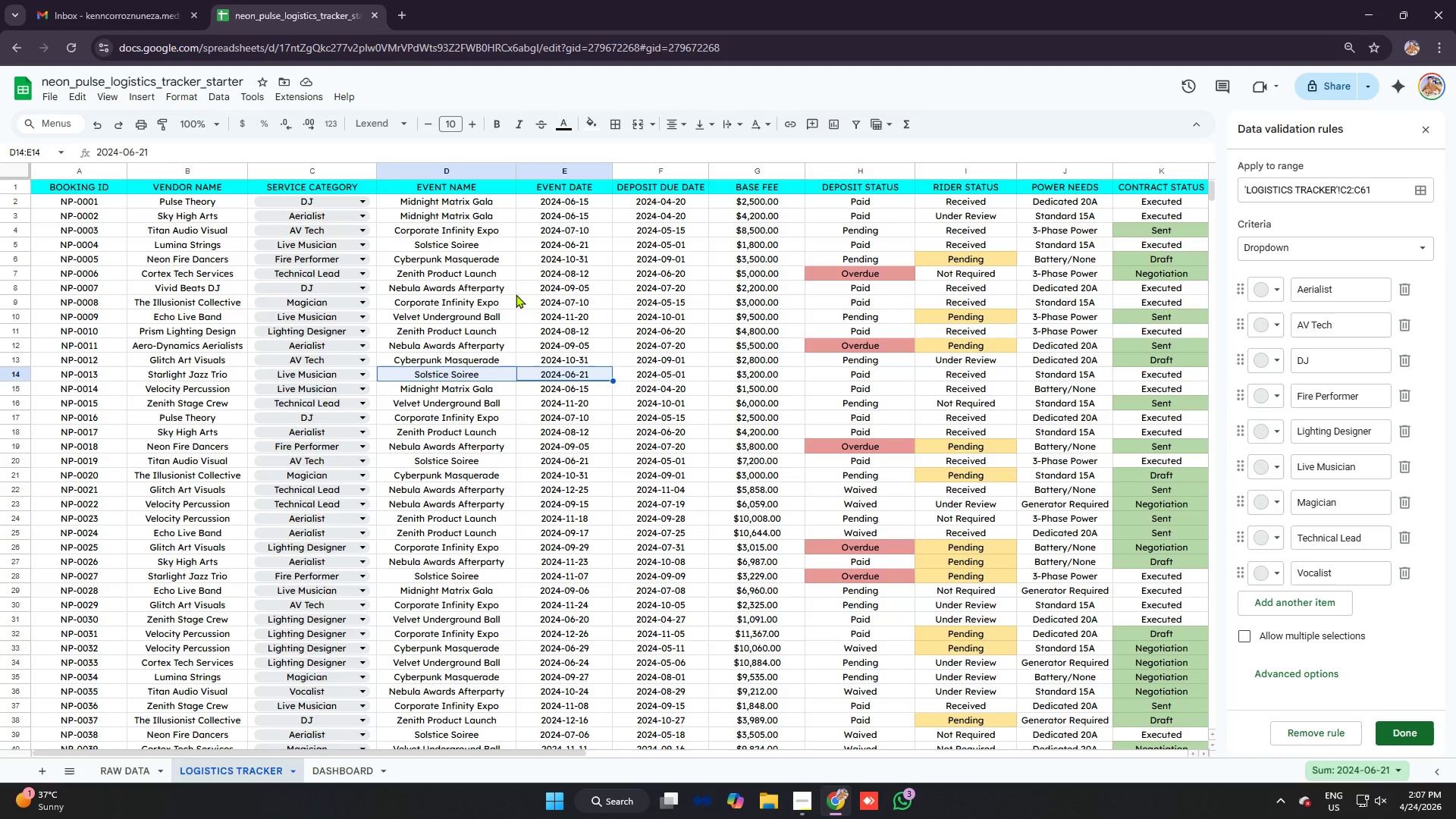 
wait(14.45)
 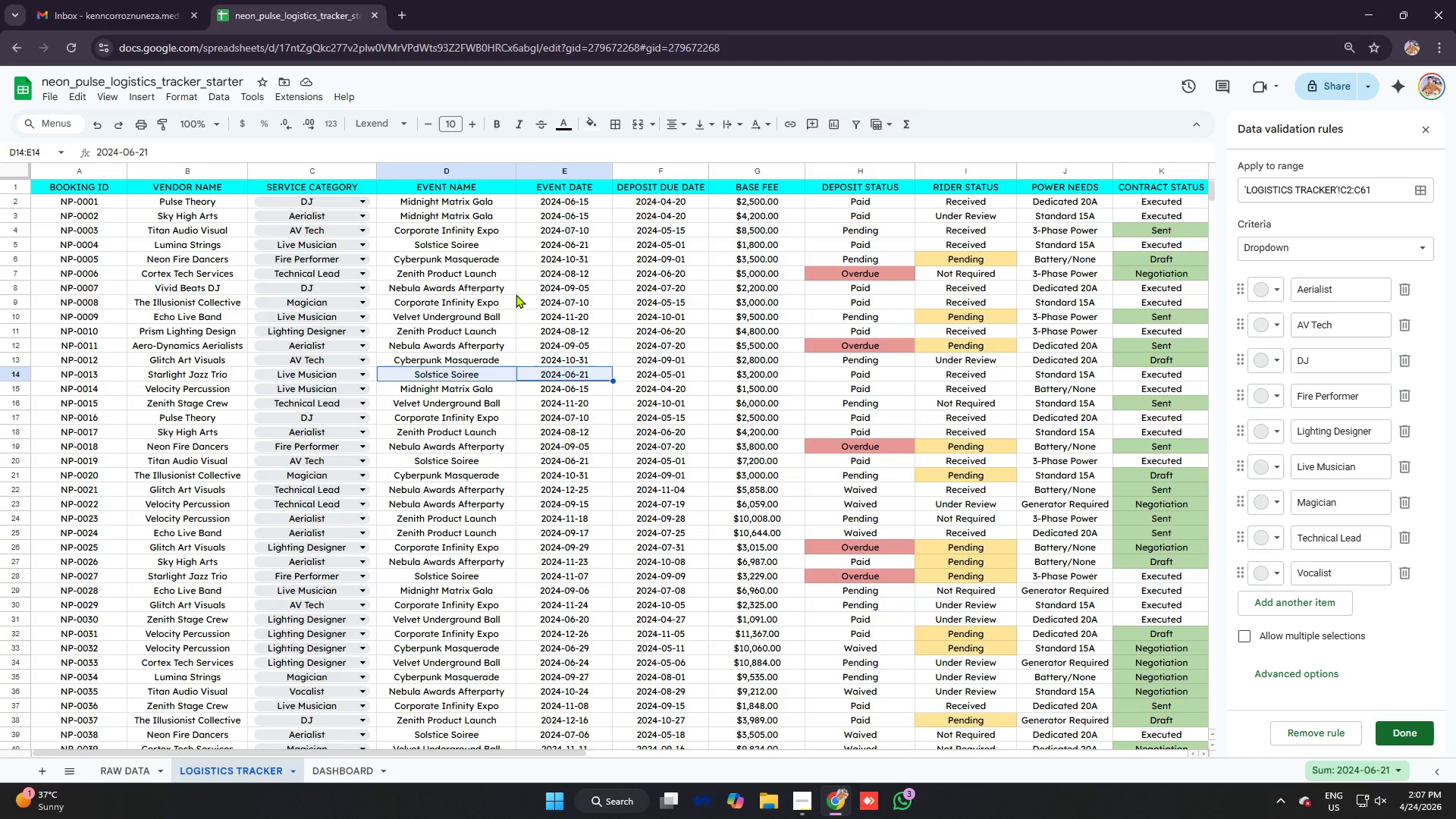 
left_click([1272, 299])
 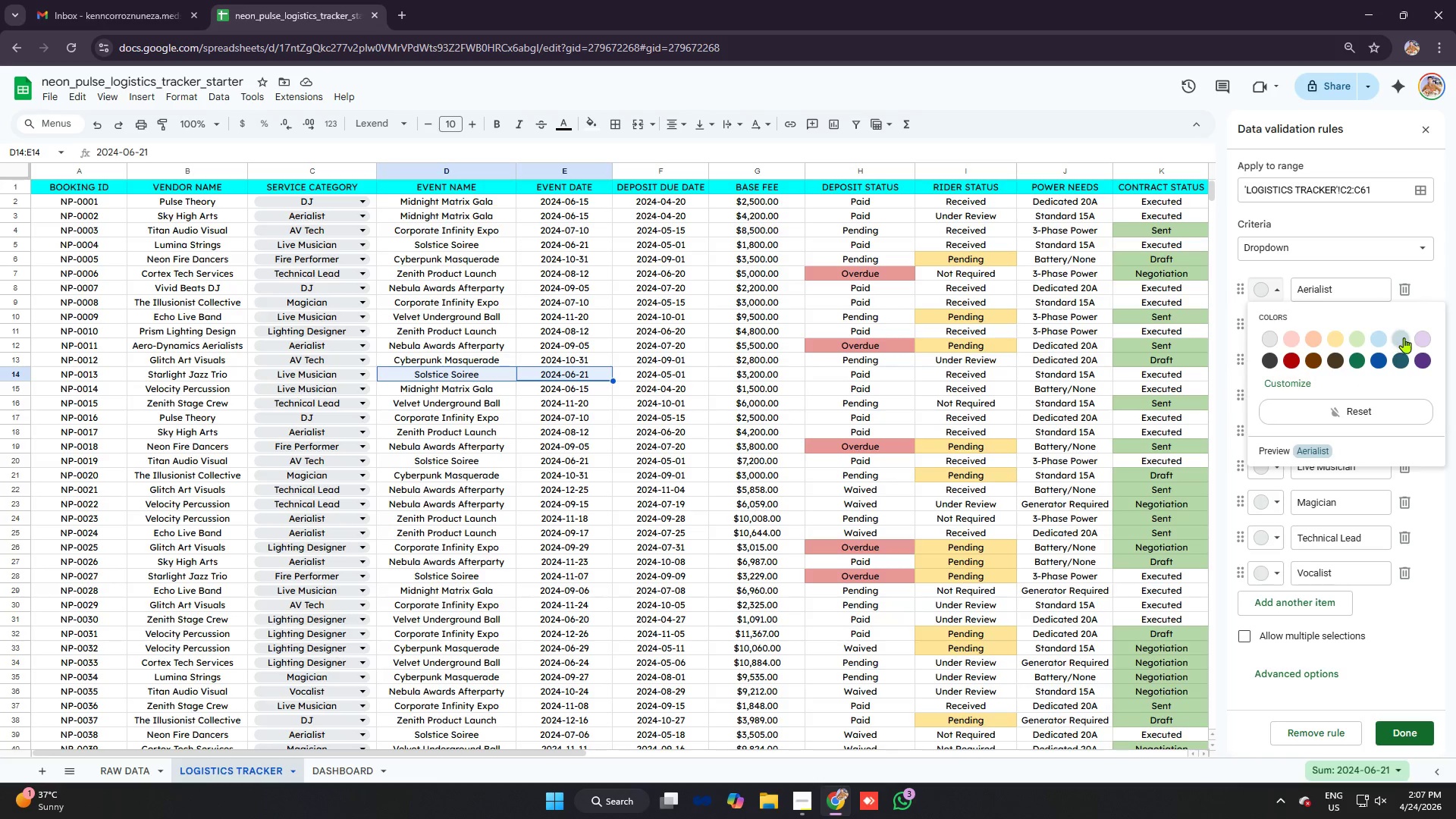 
left_click([1404, 337])
 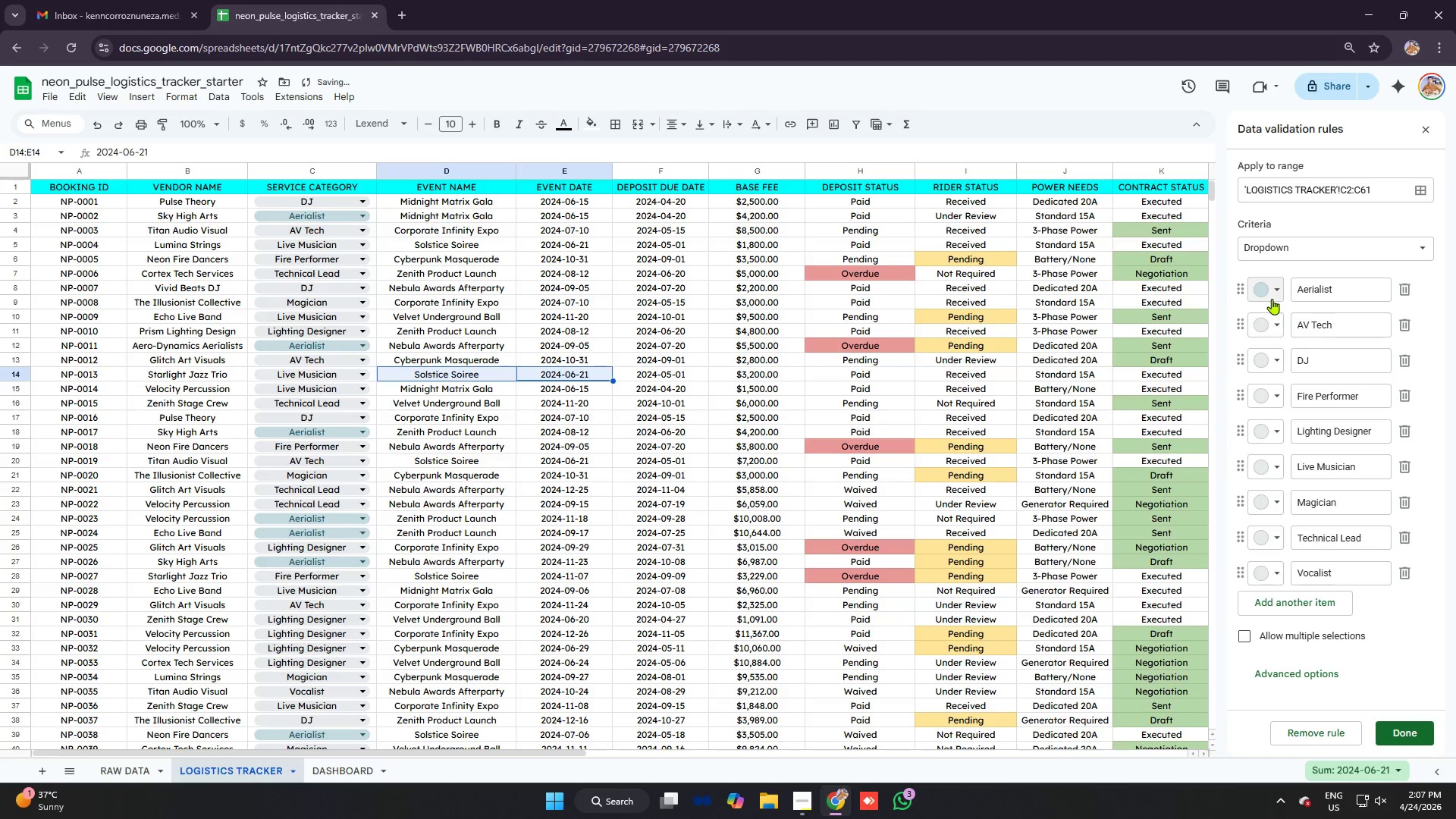 
left_click([1272, 292])
 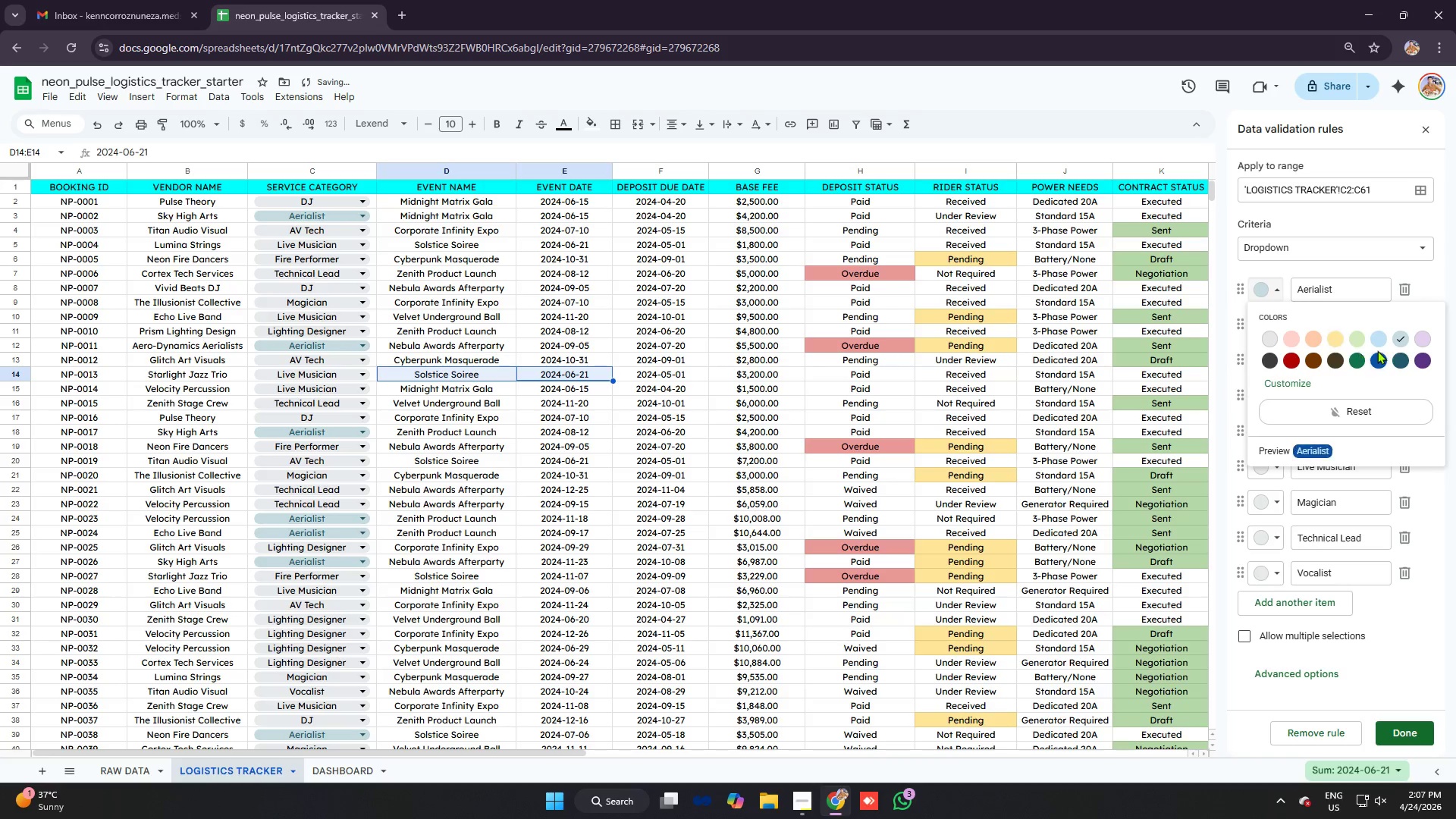 
left_click([1382, 339])
 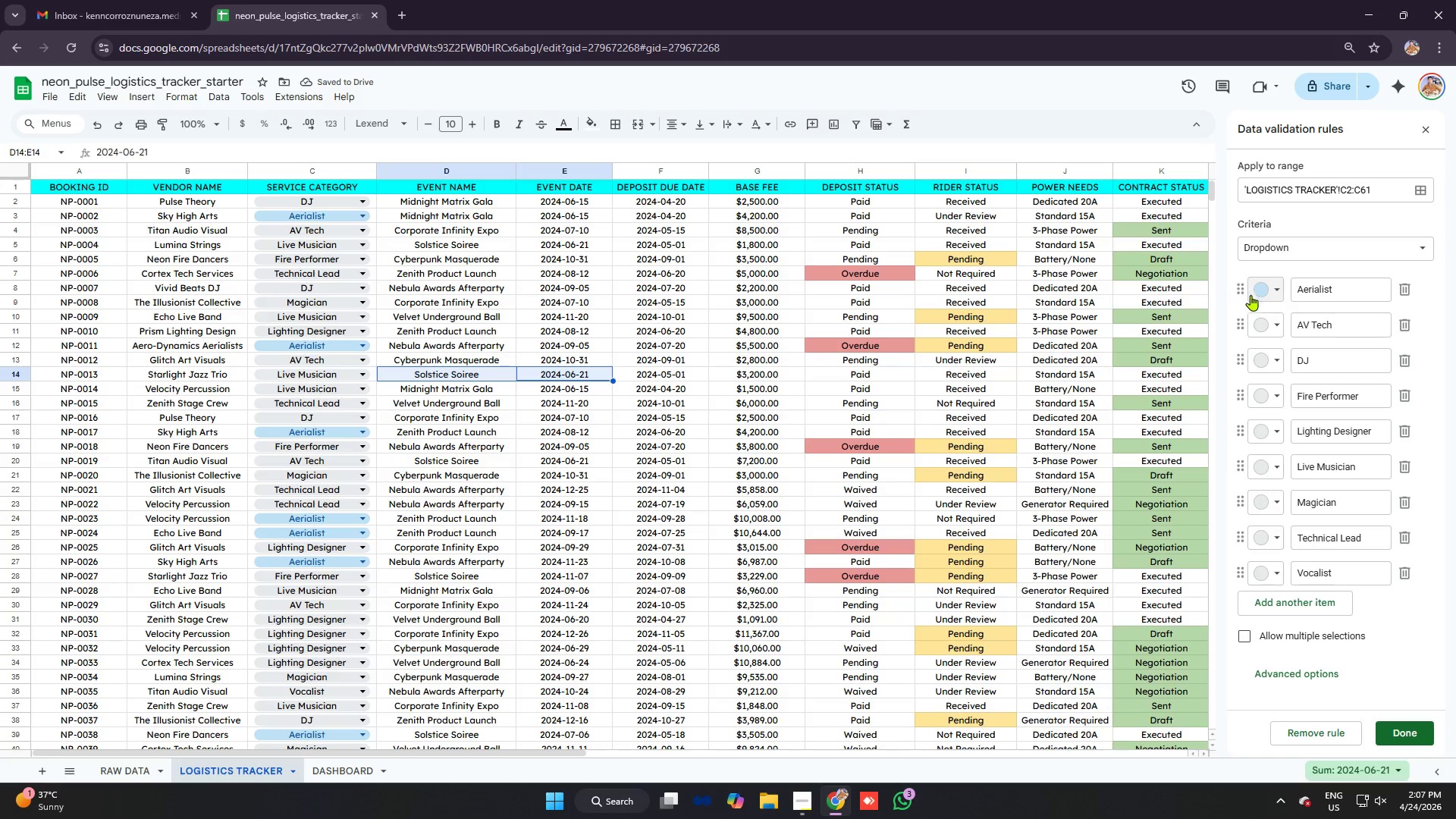 
left_click([1273, 326])
 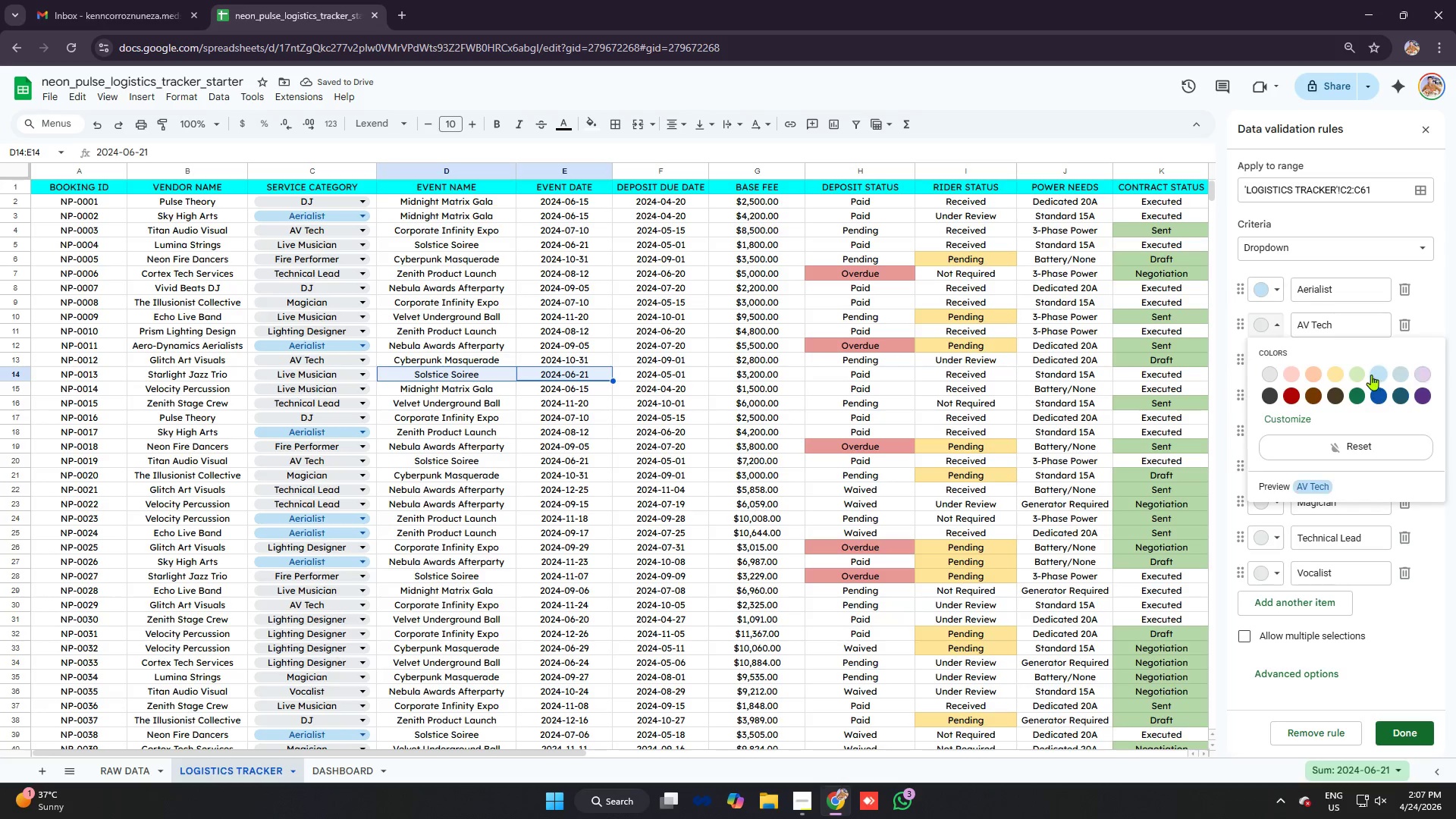 
left_click([1378, 375])
 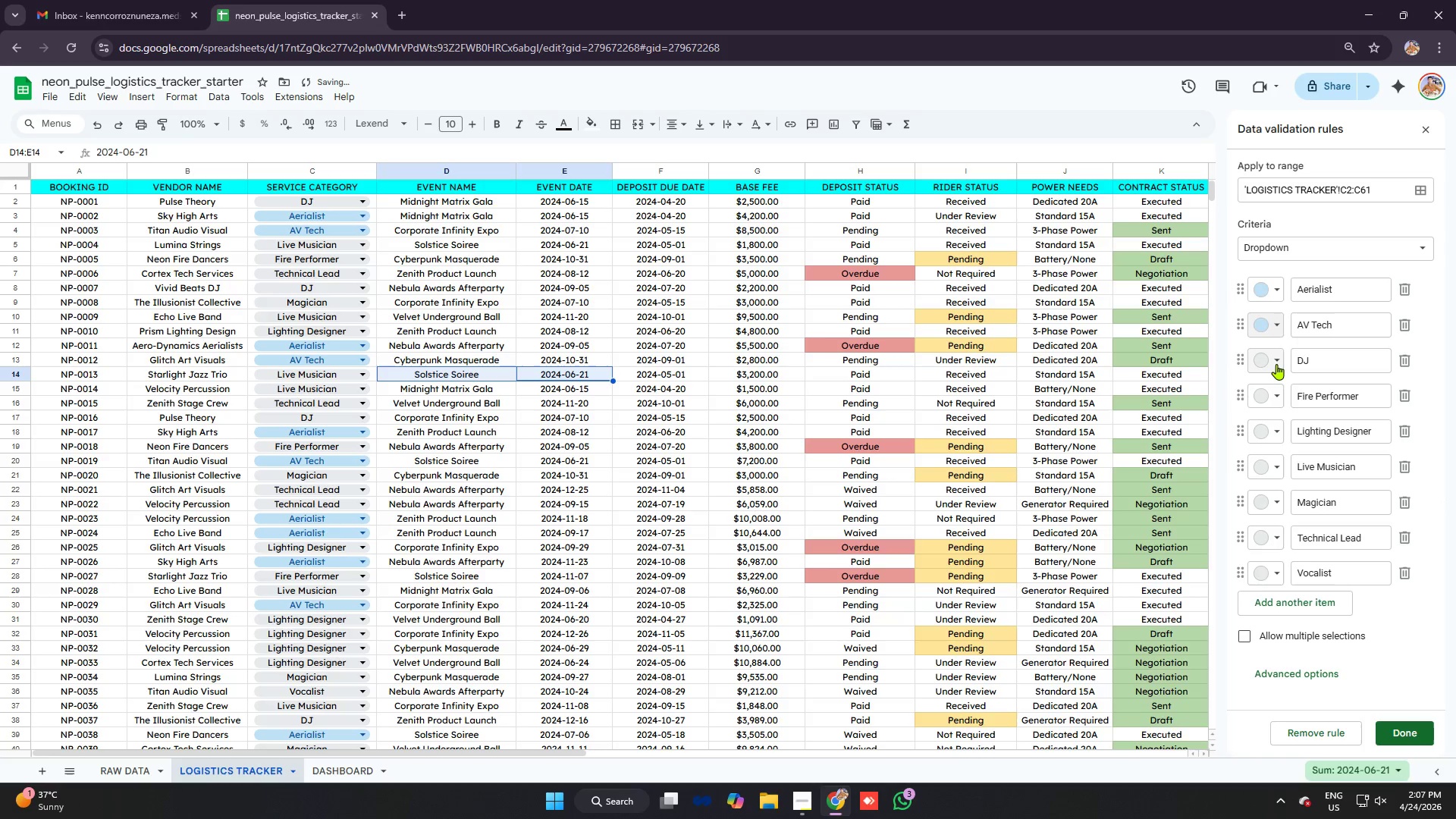 
left_click([1276, 364])
 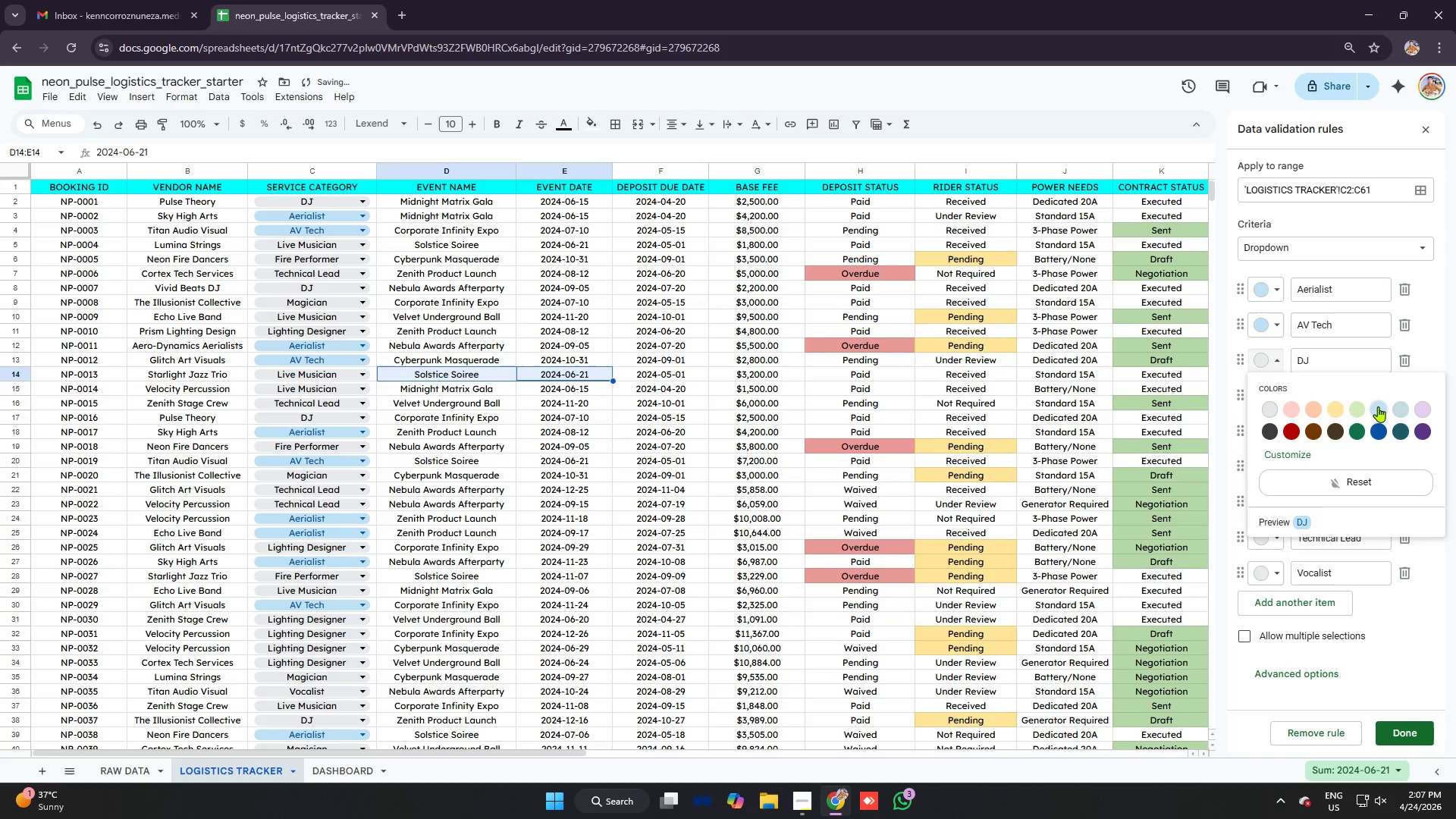 
left_click([1378, 406])
 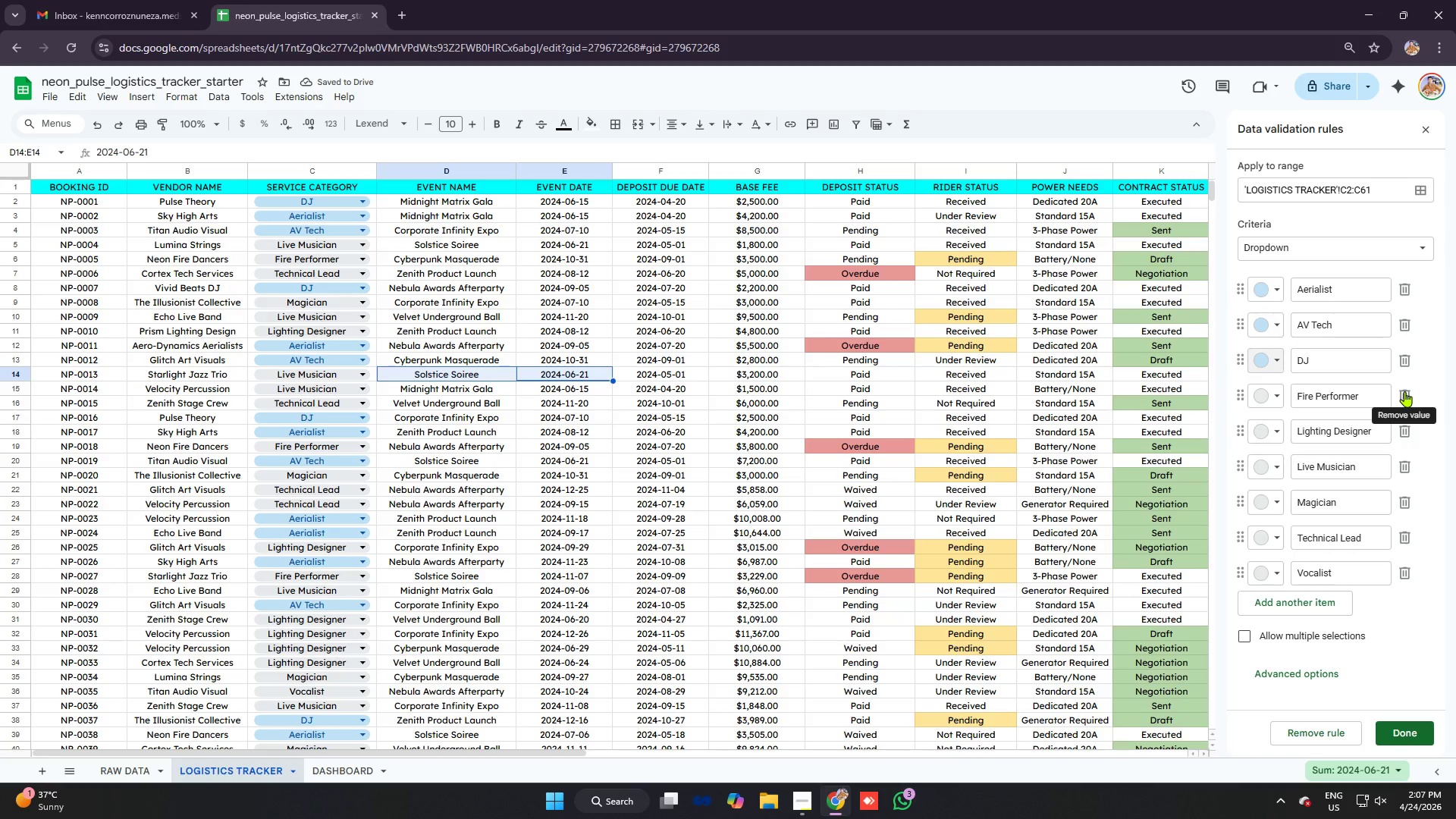 
wait(8.38)
 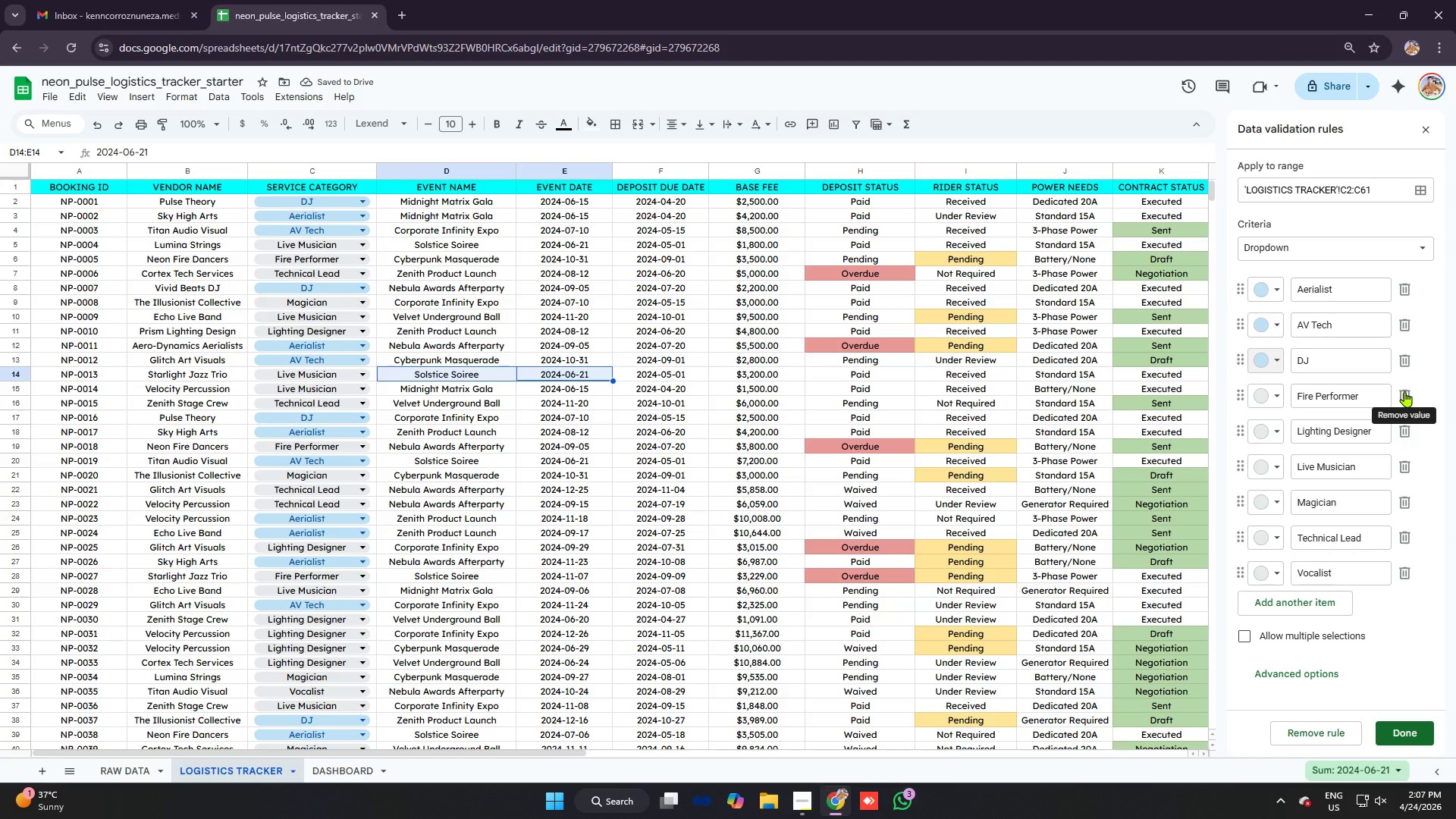 
left_click([1257, 393])
 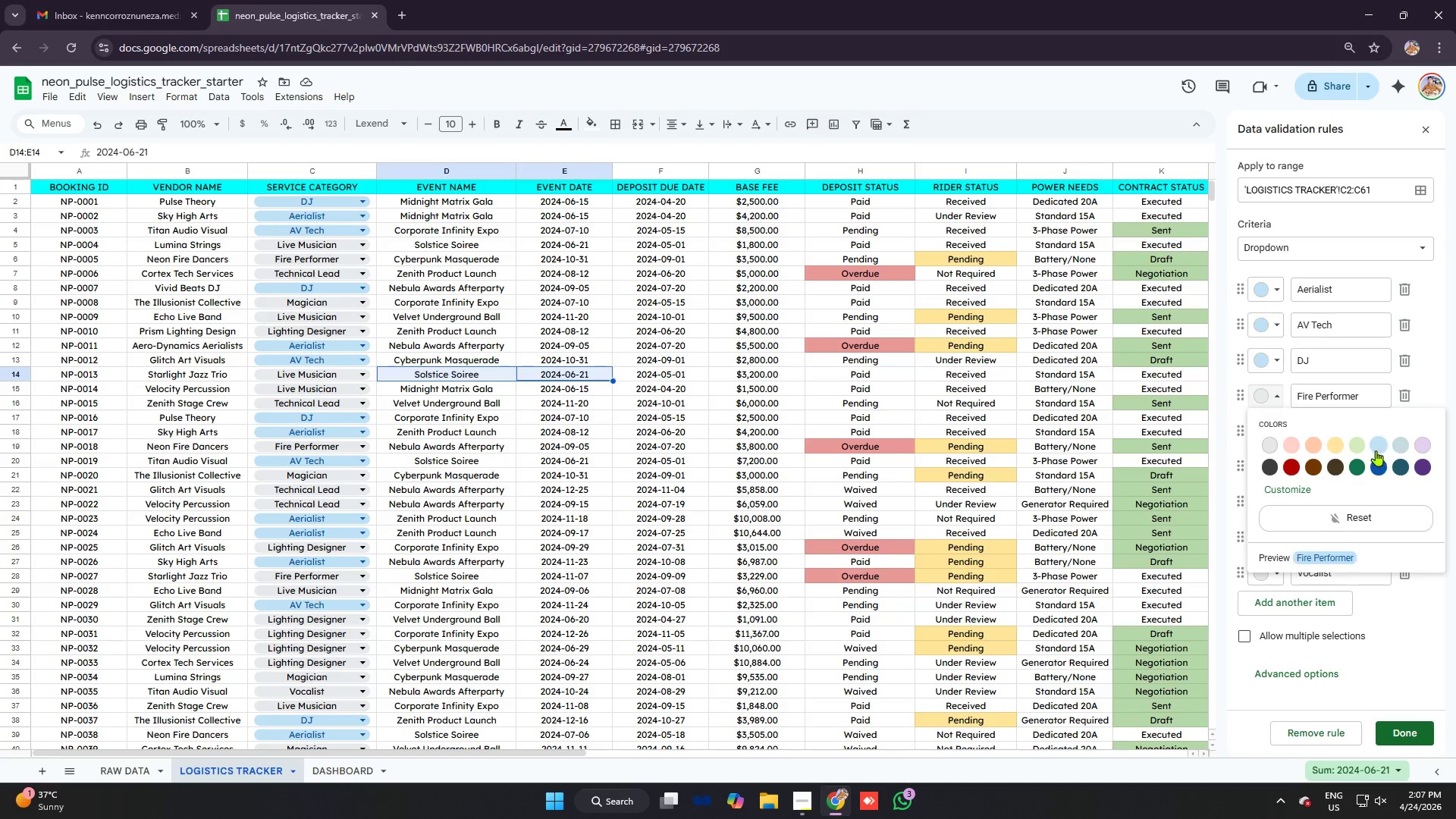 
left_click([1371, 446])
 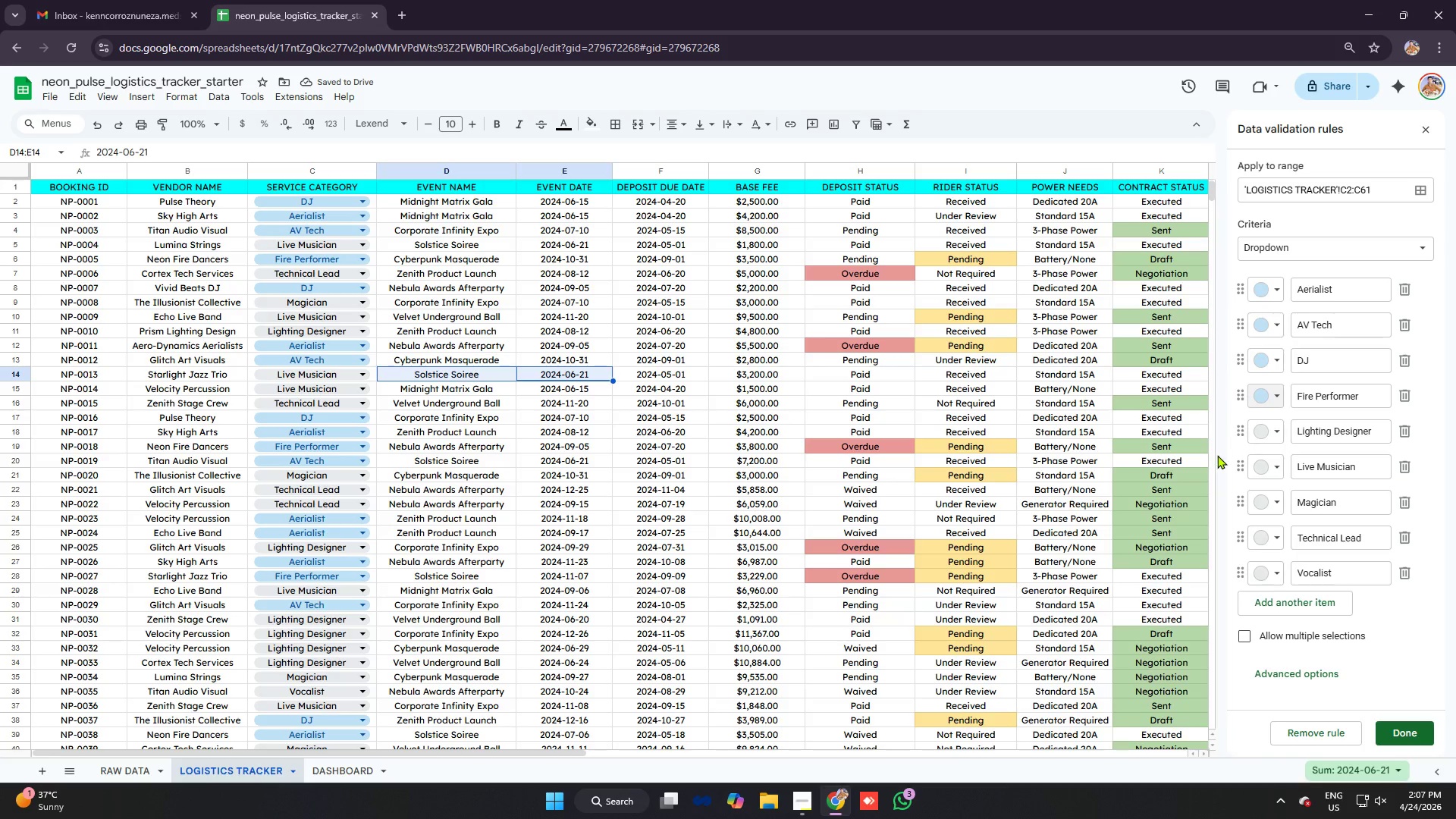 
left_click([1276, 428])
 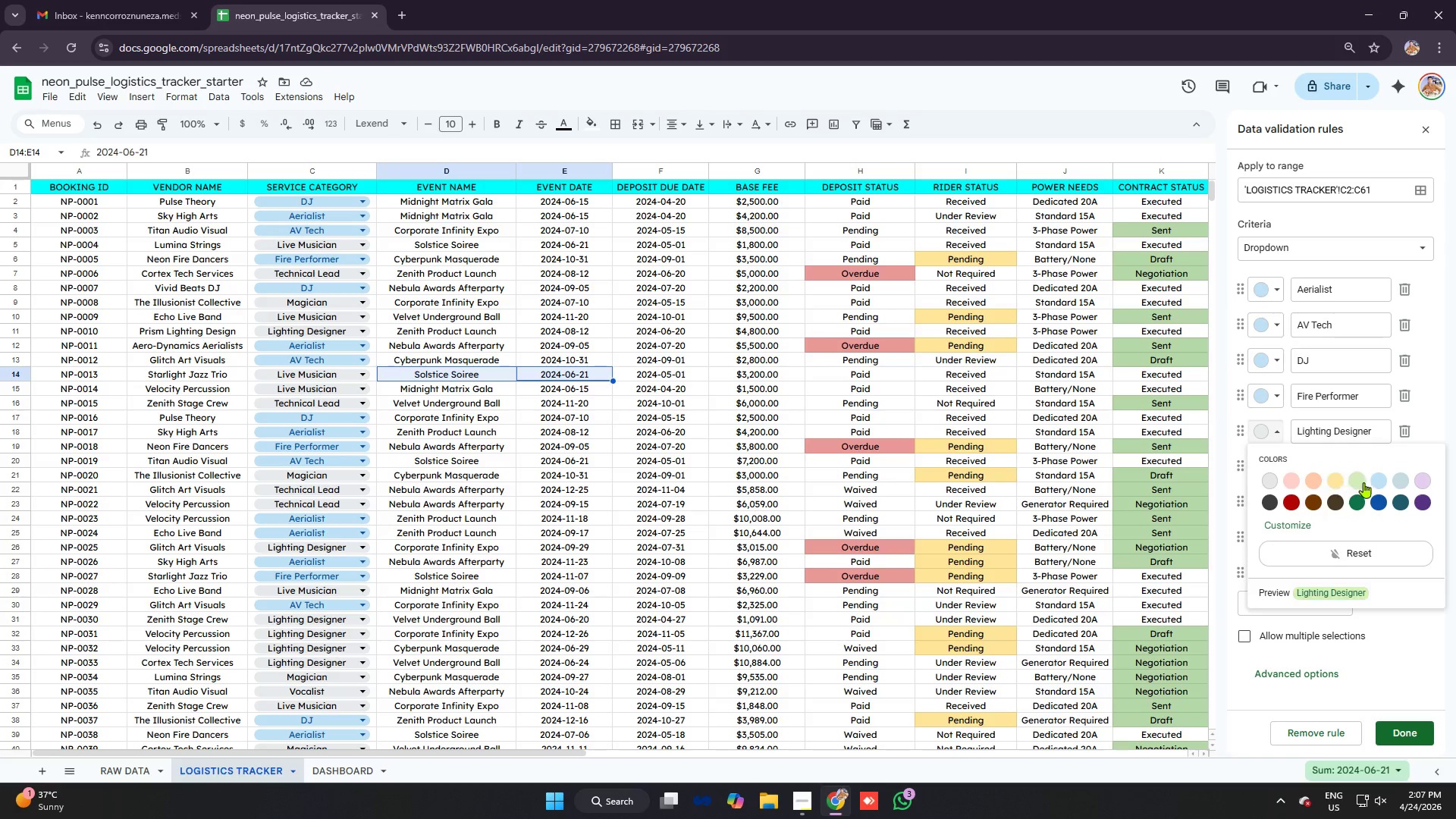 
left_click([1378, 479])
 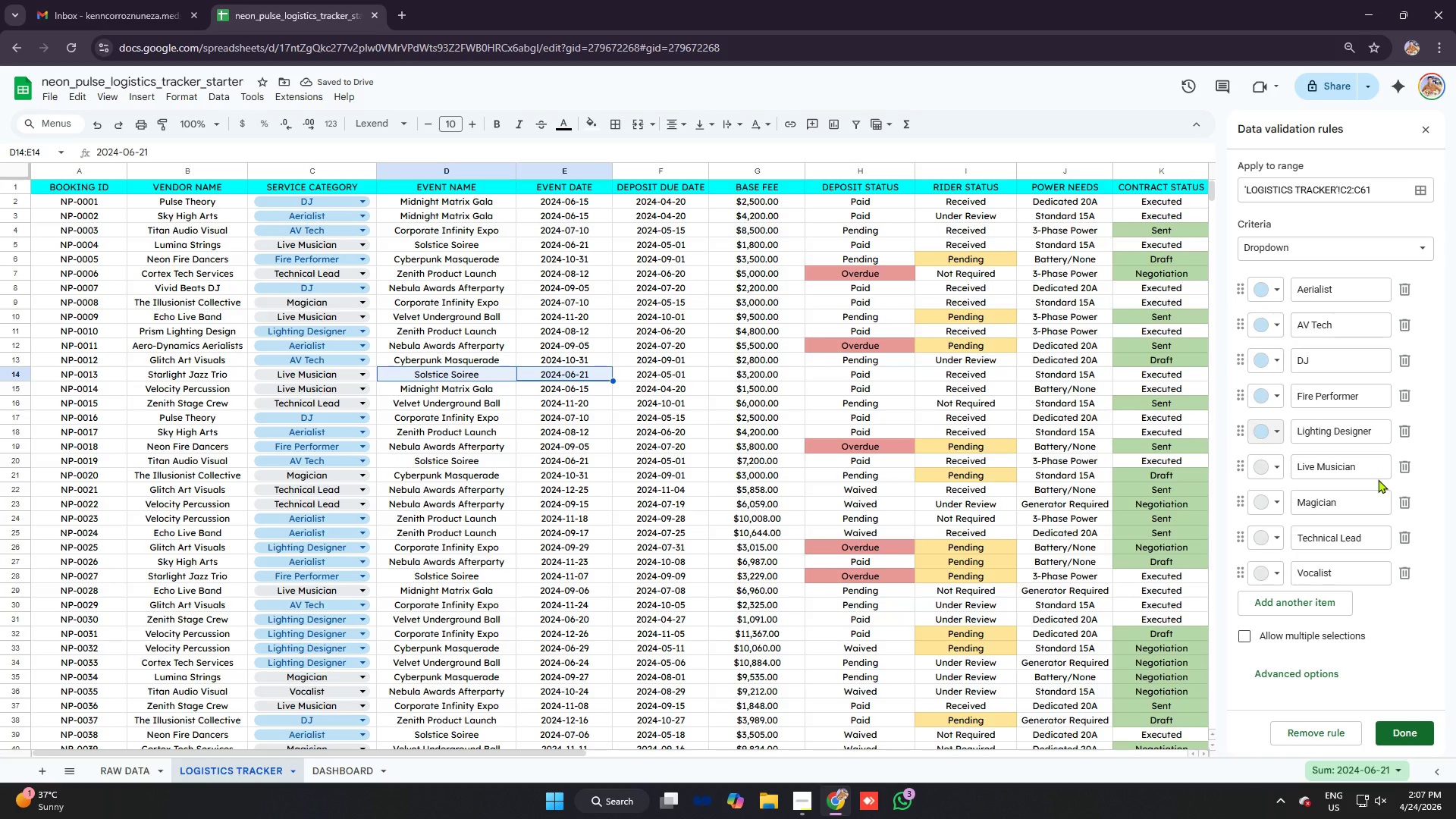 
wait(5.56)
 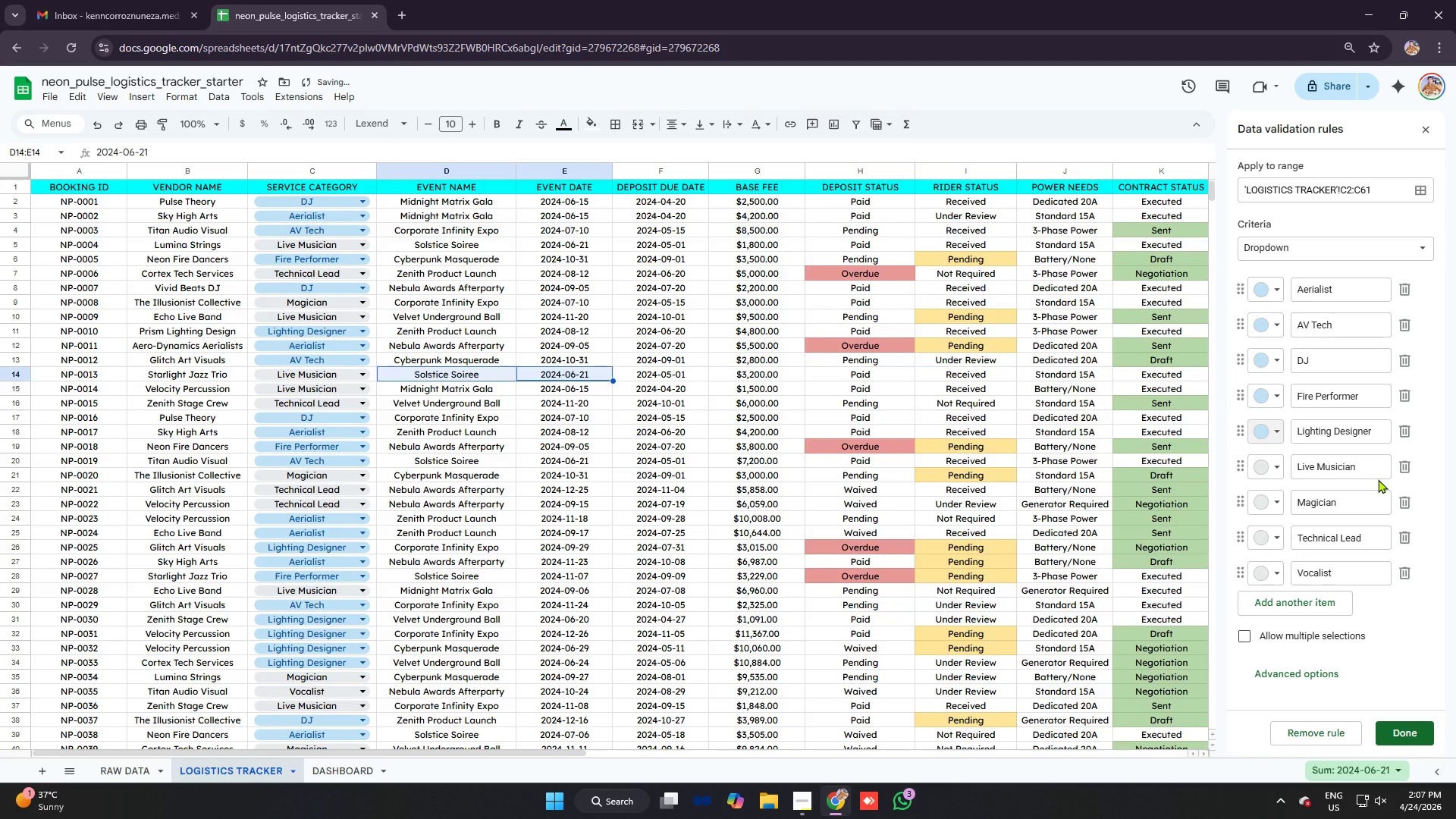 
left_click([1277, 462])
 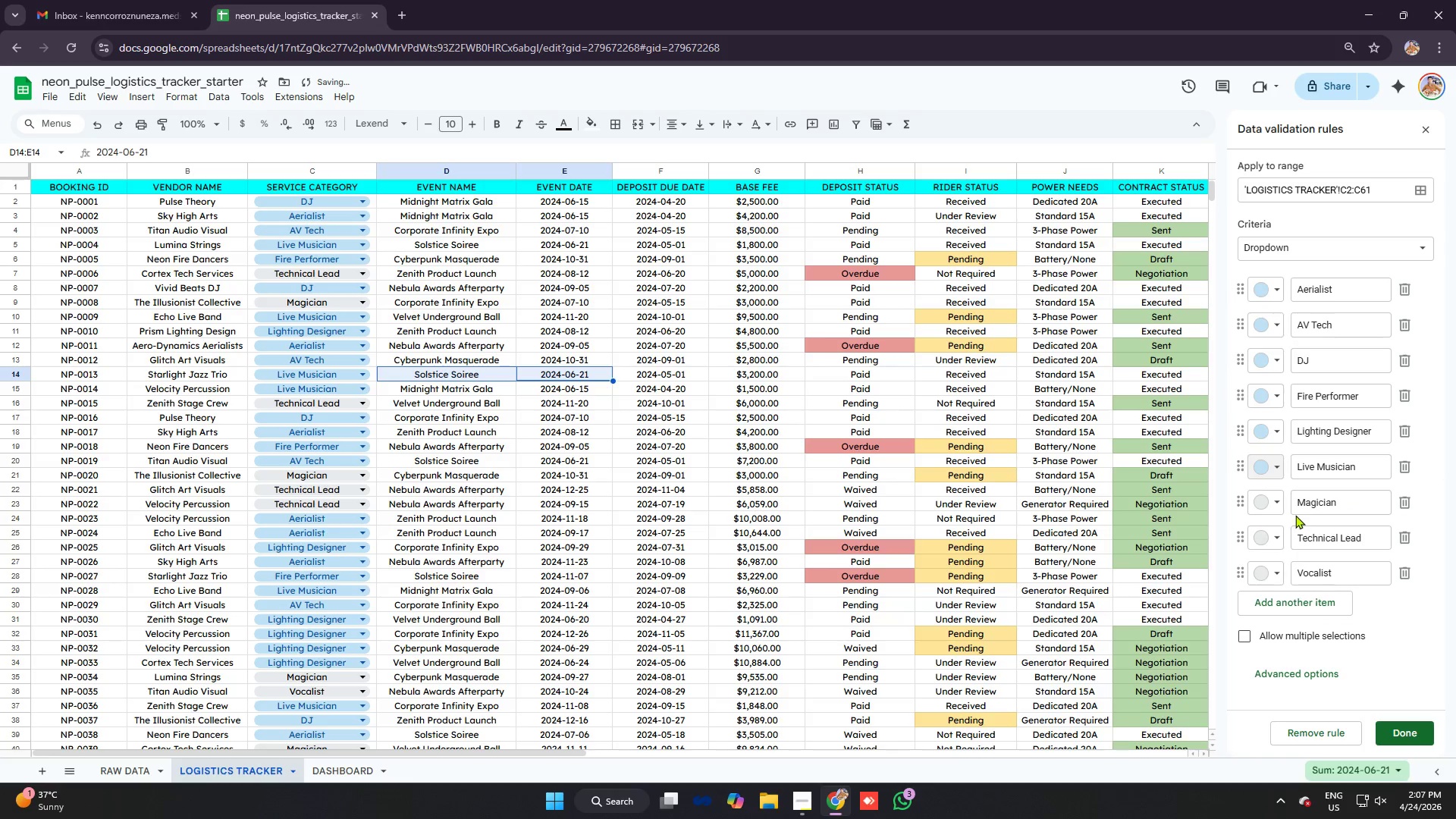 
left_click([1272, 501])
 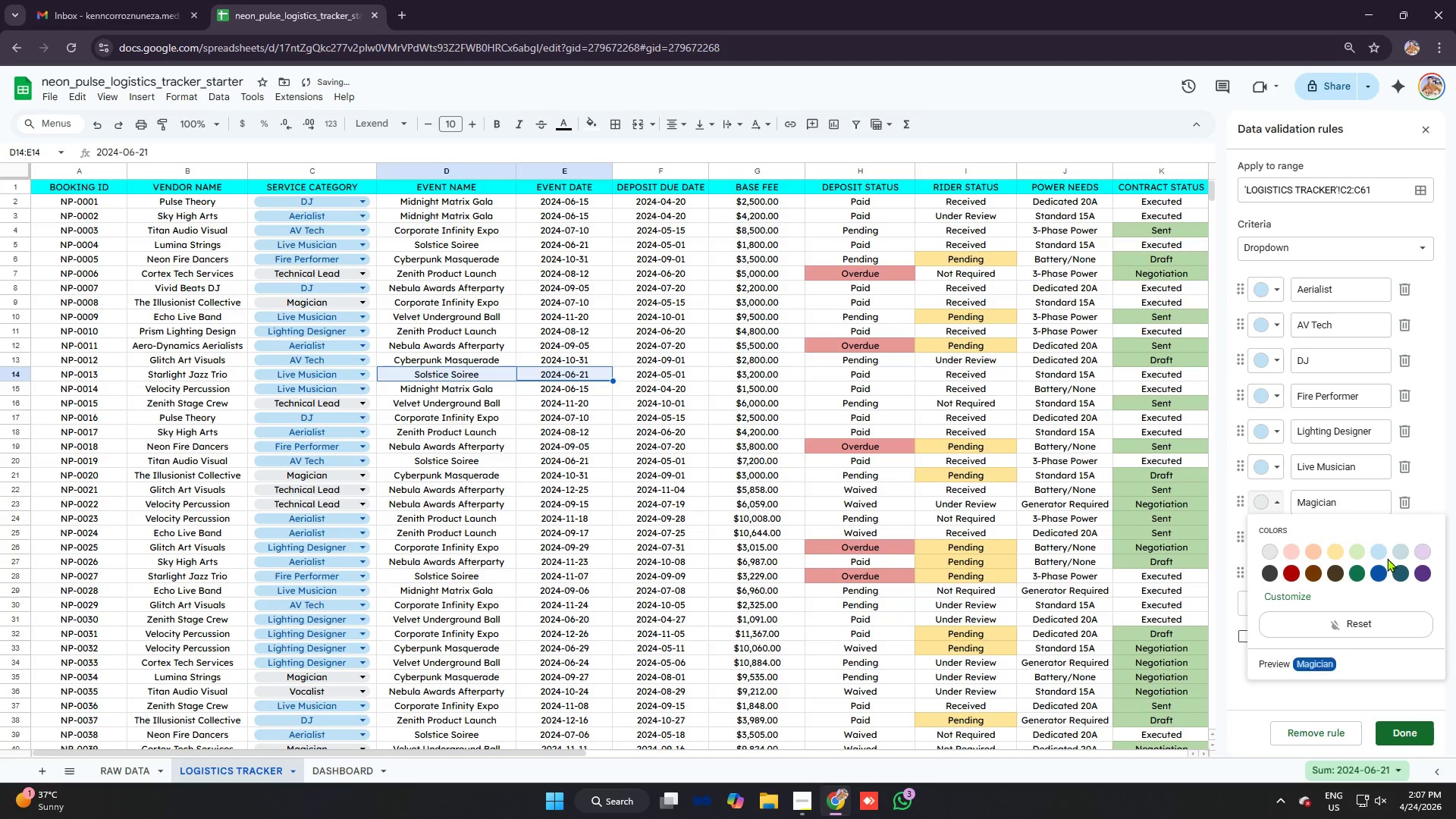 
left_click([1385, 554])
 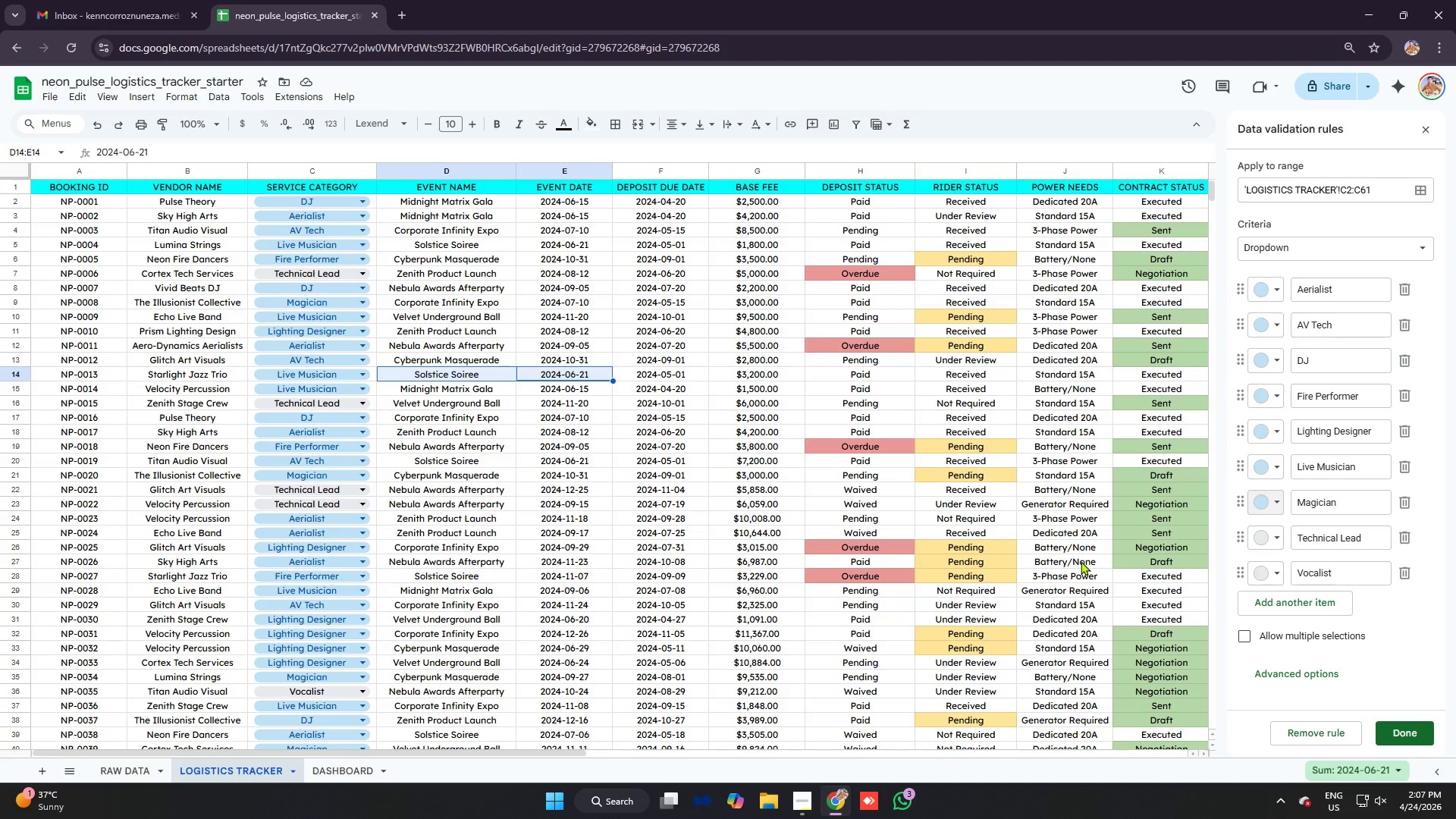 
wait(12.34)
 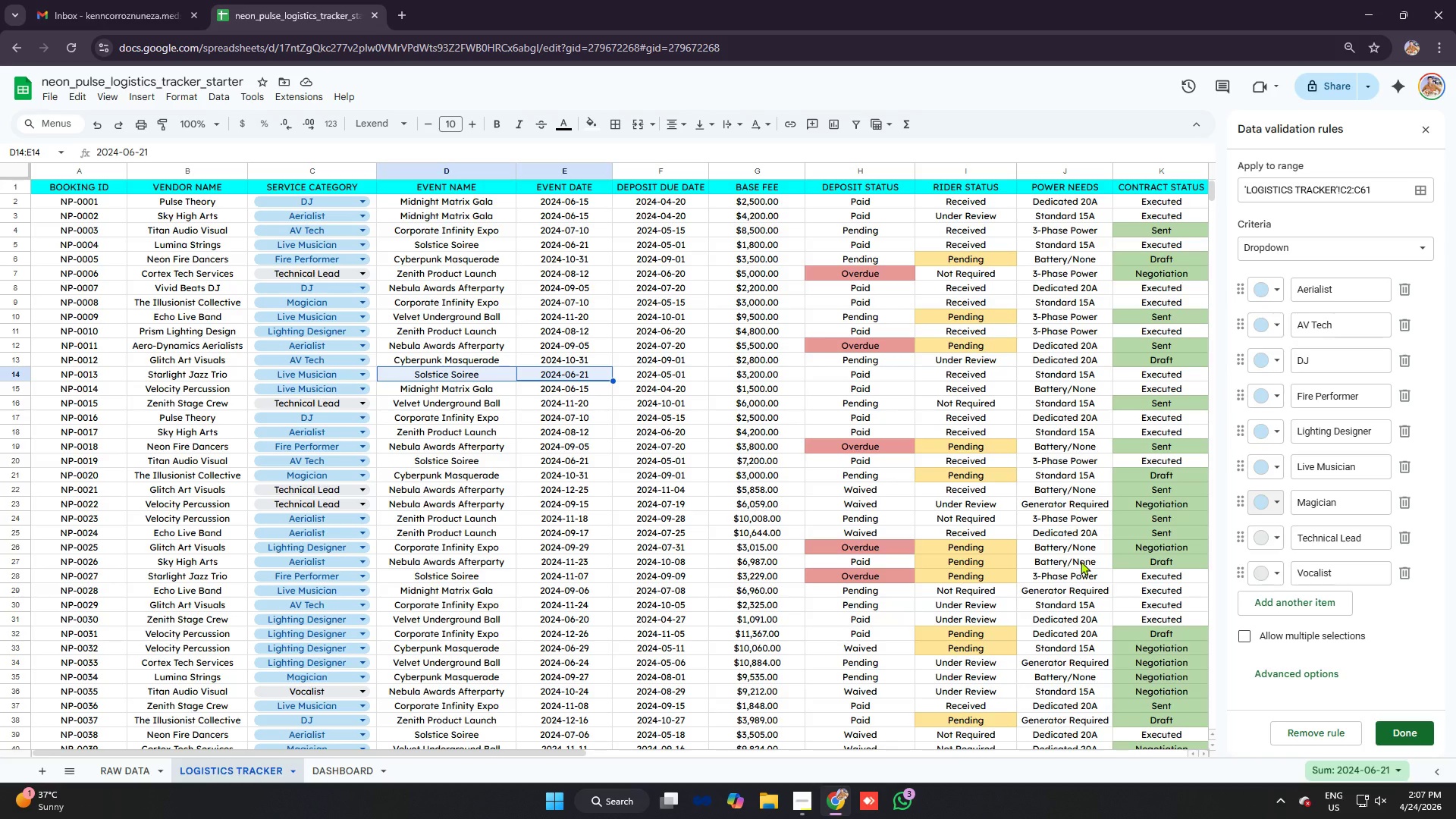 
left_click([1279, 539])
 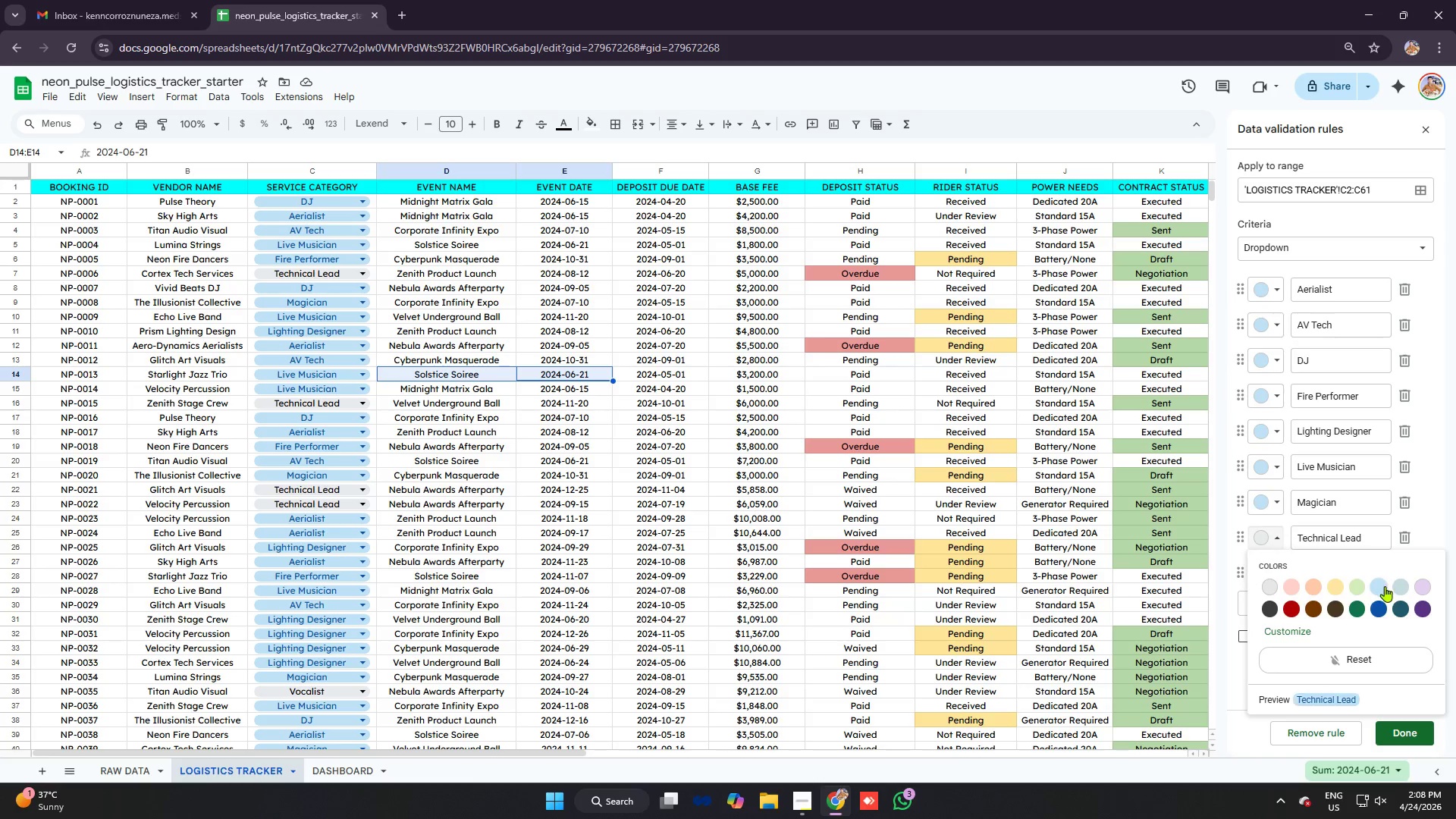 
left_click([1379, 586])
 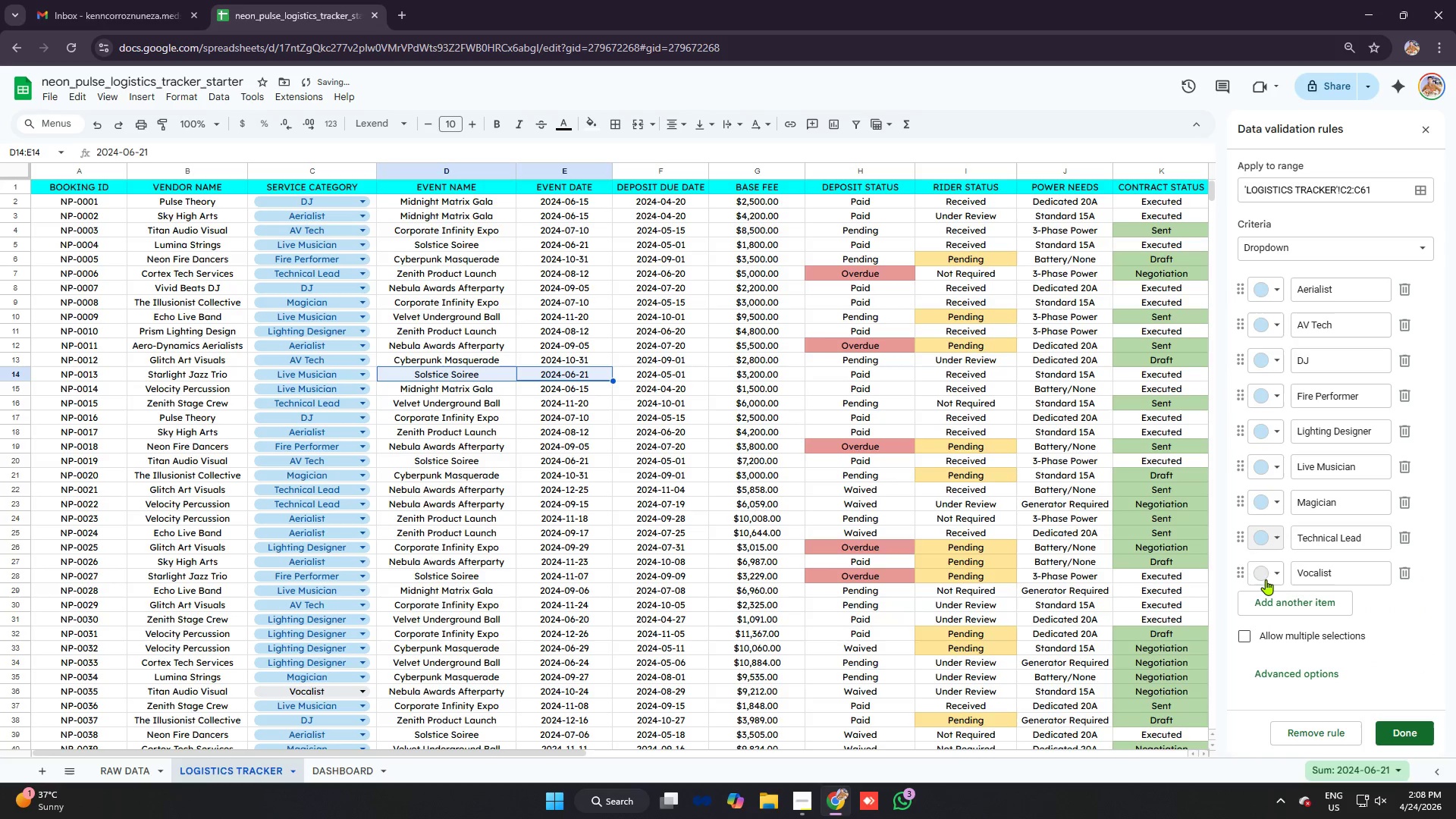 
left_click([1266, 570])
 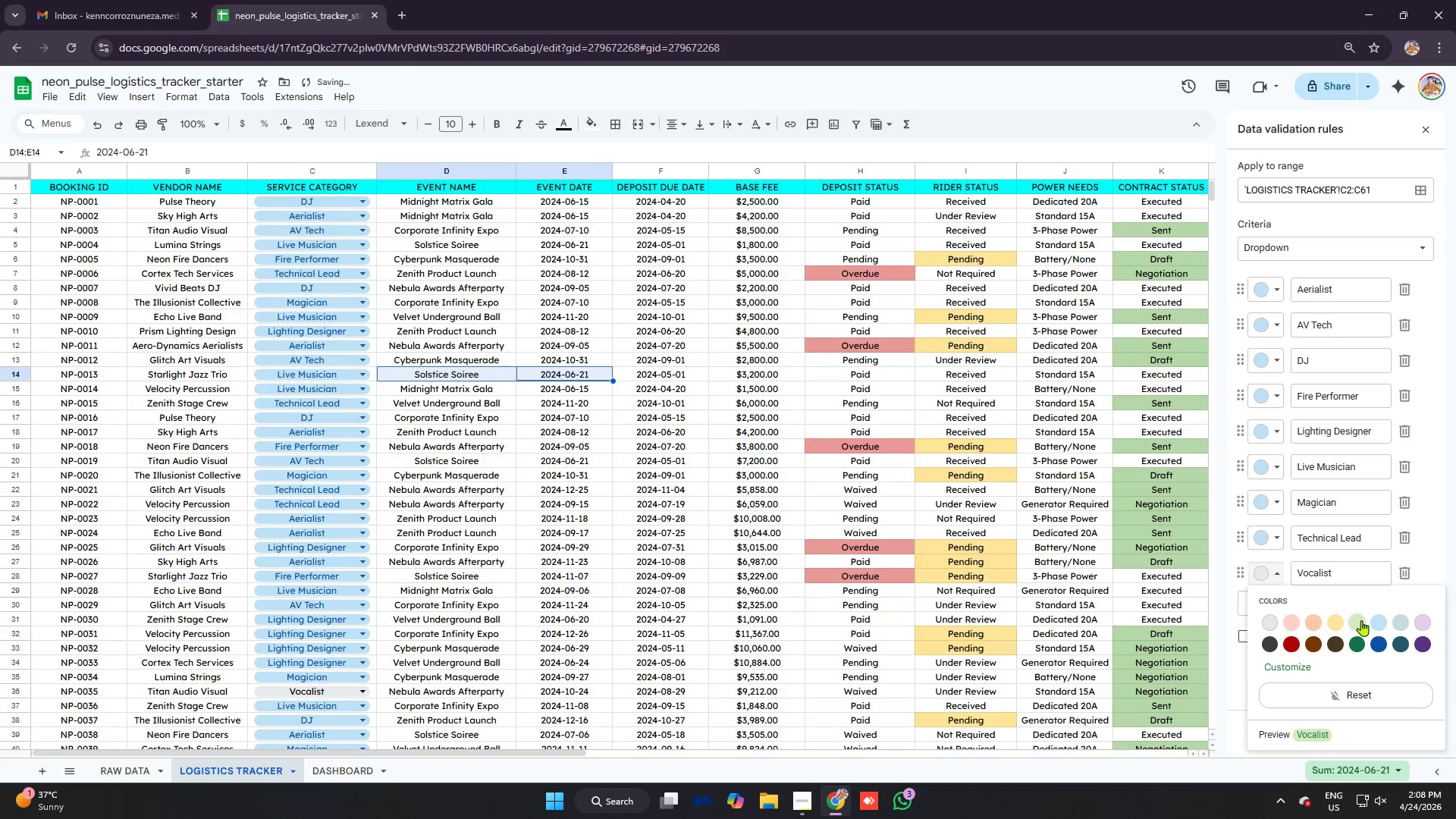 
left_click([1375, 623])
 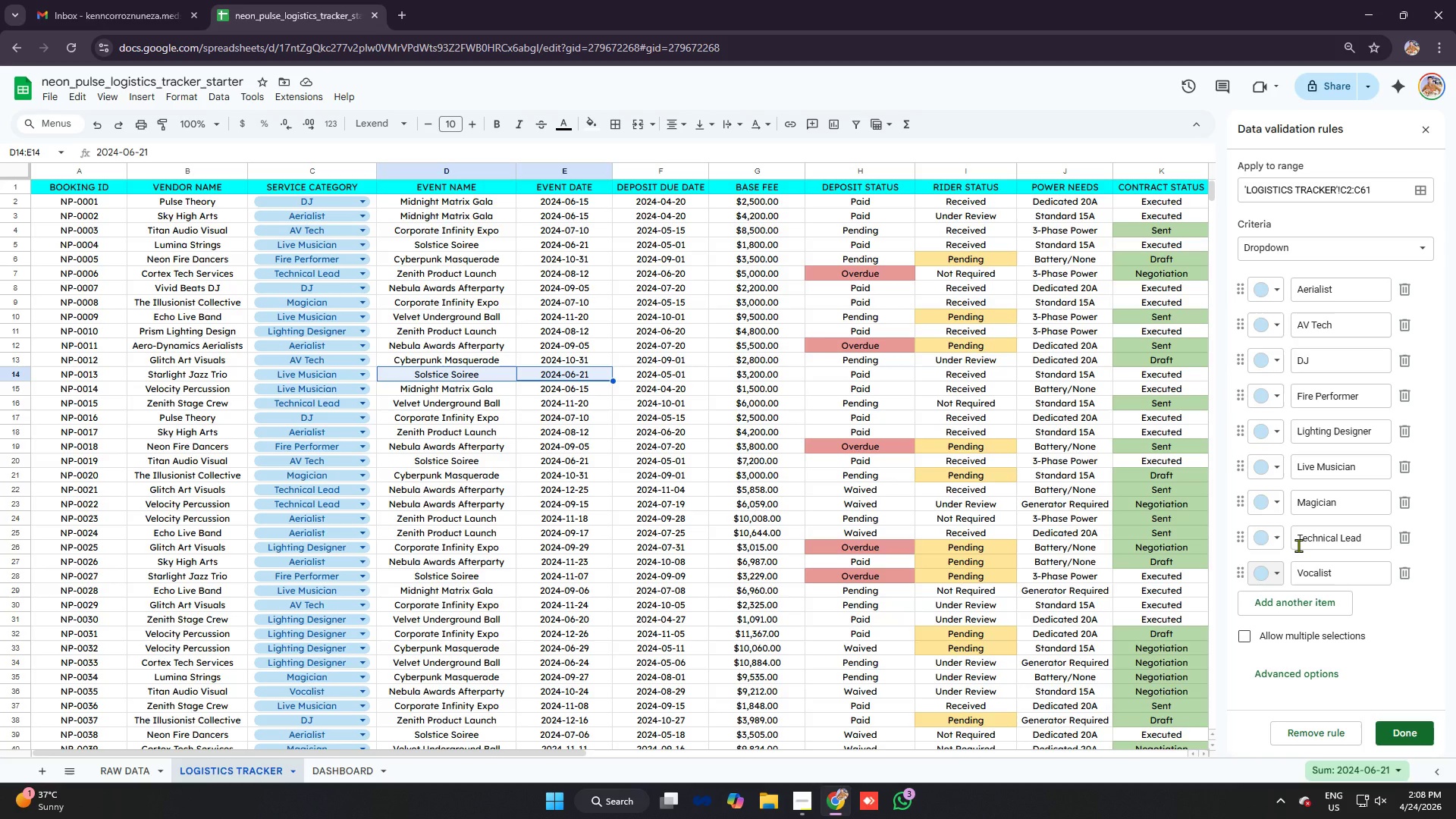 
wait(27.48)
 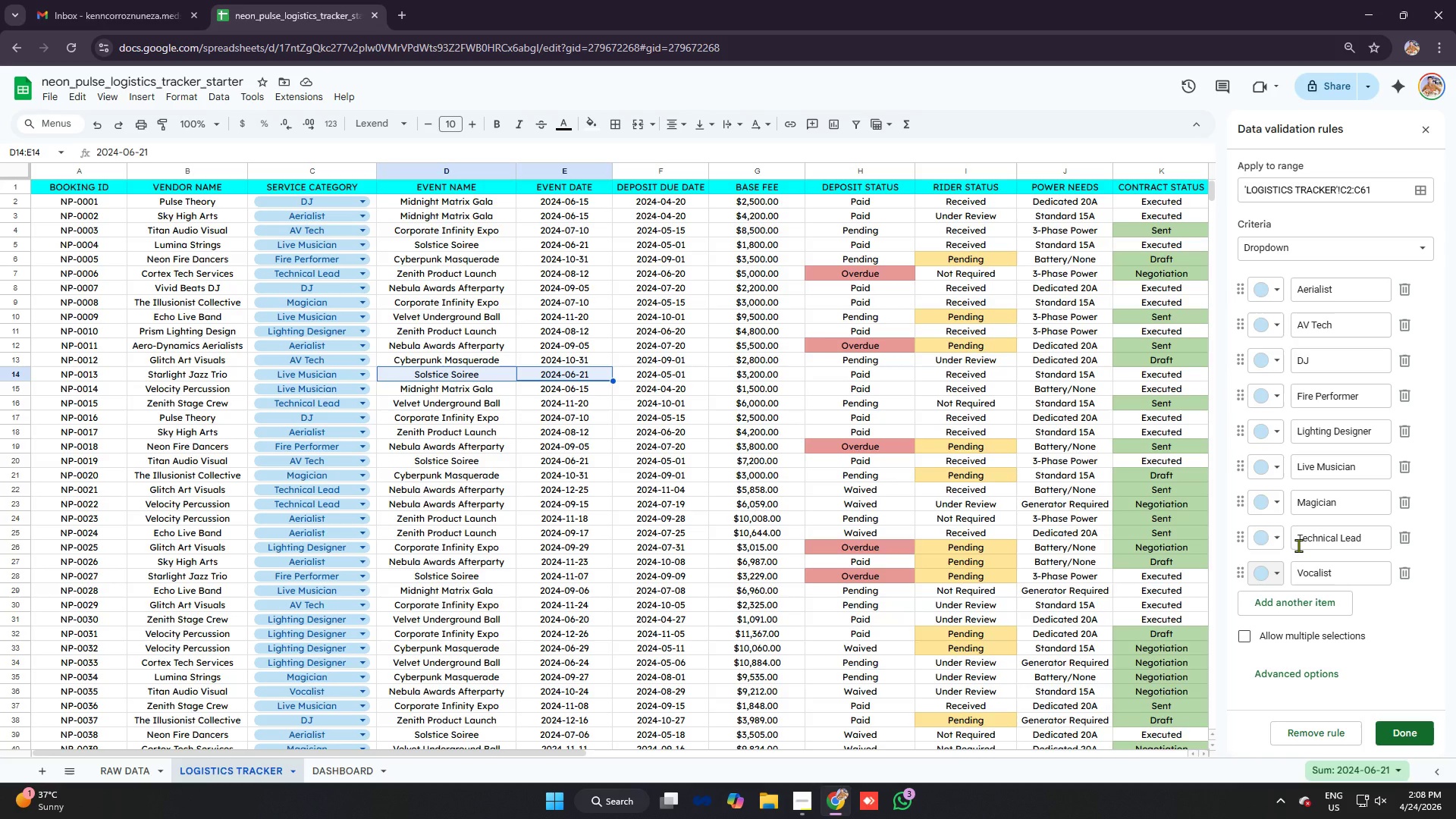 
left_click([1399, 729])
 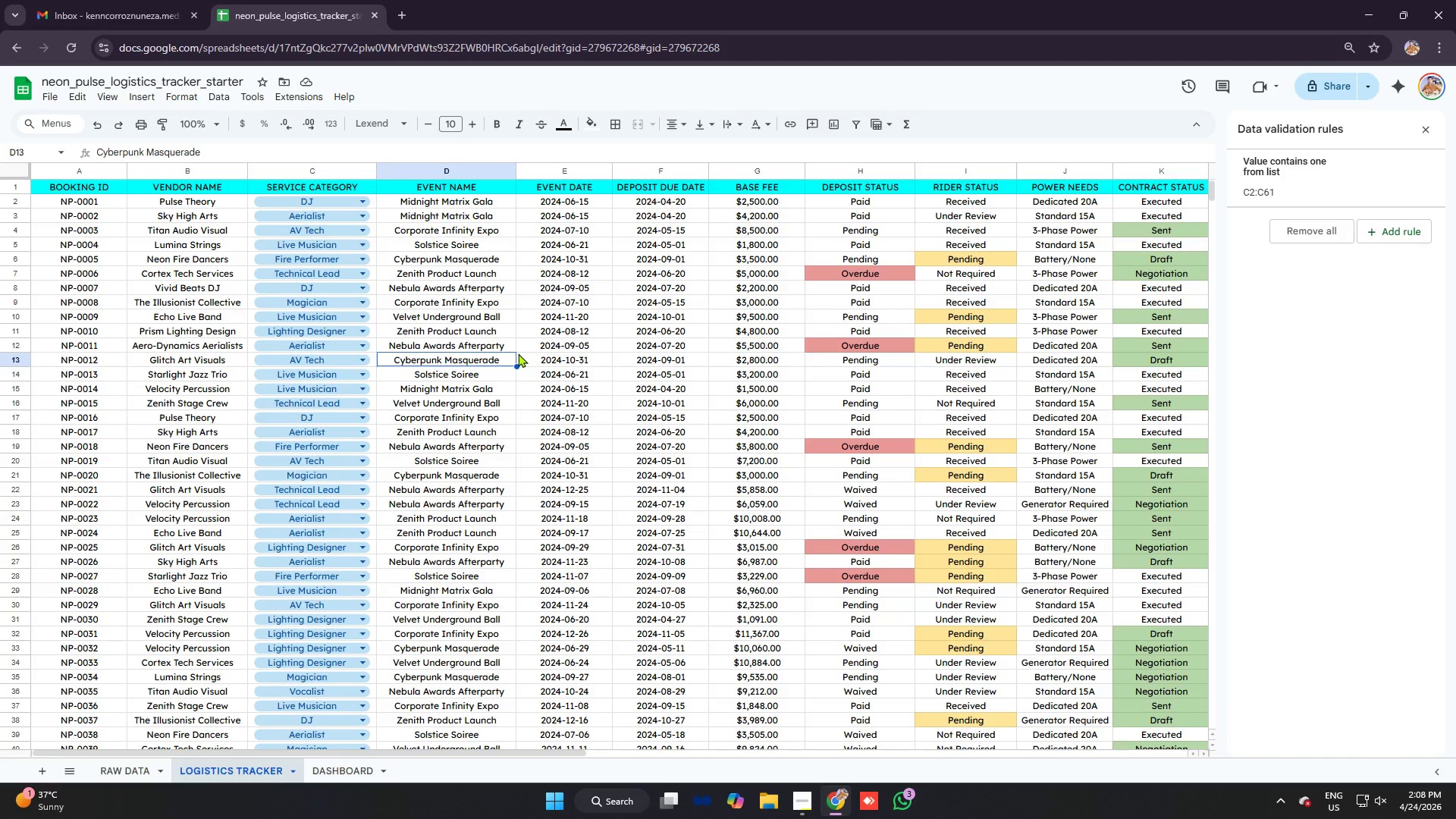 
wait(10.16)
 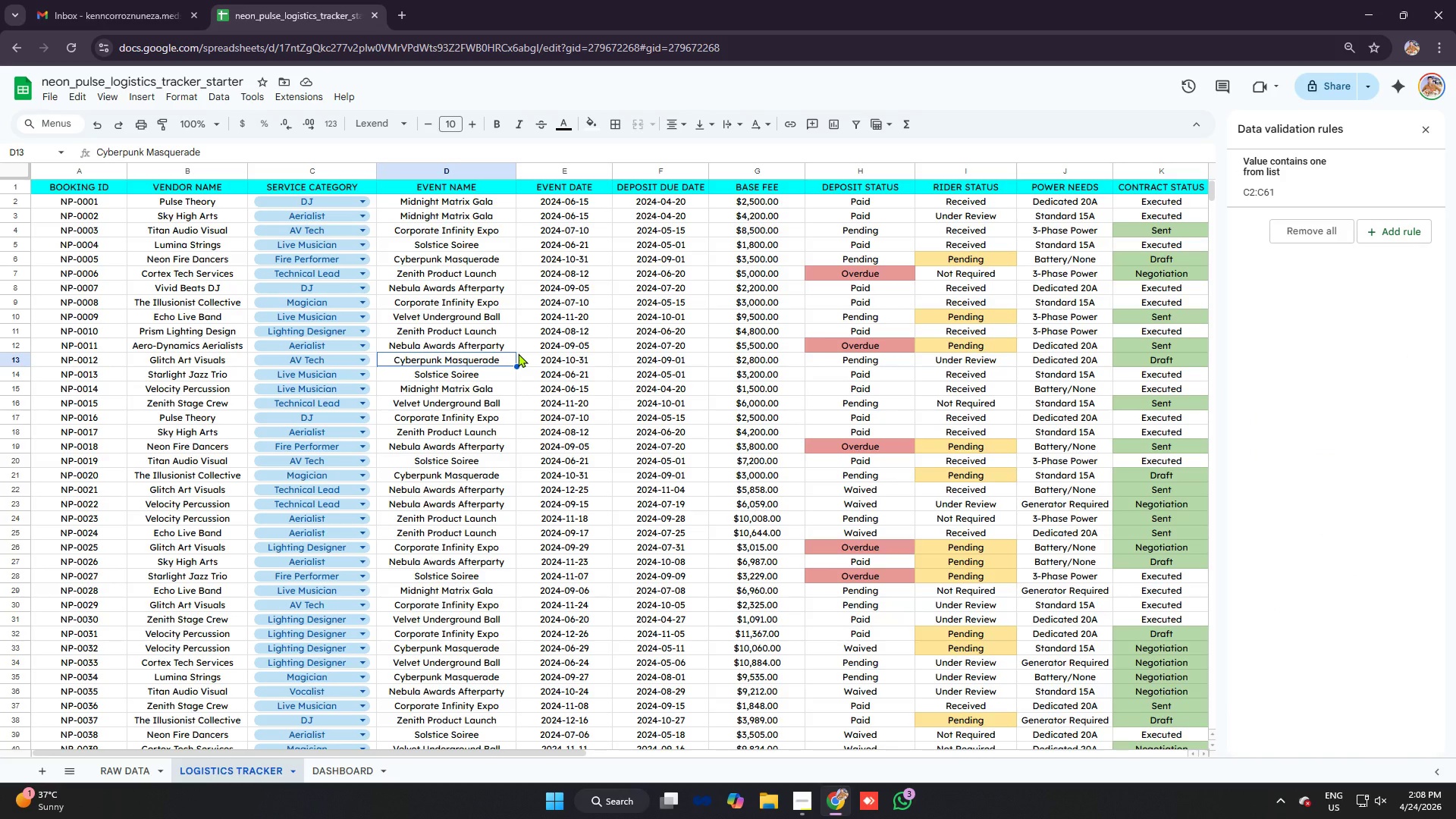 
key(Alt+AltLeft)
 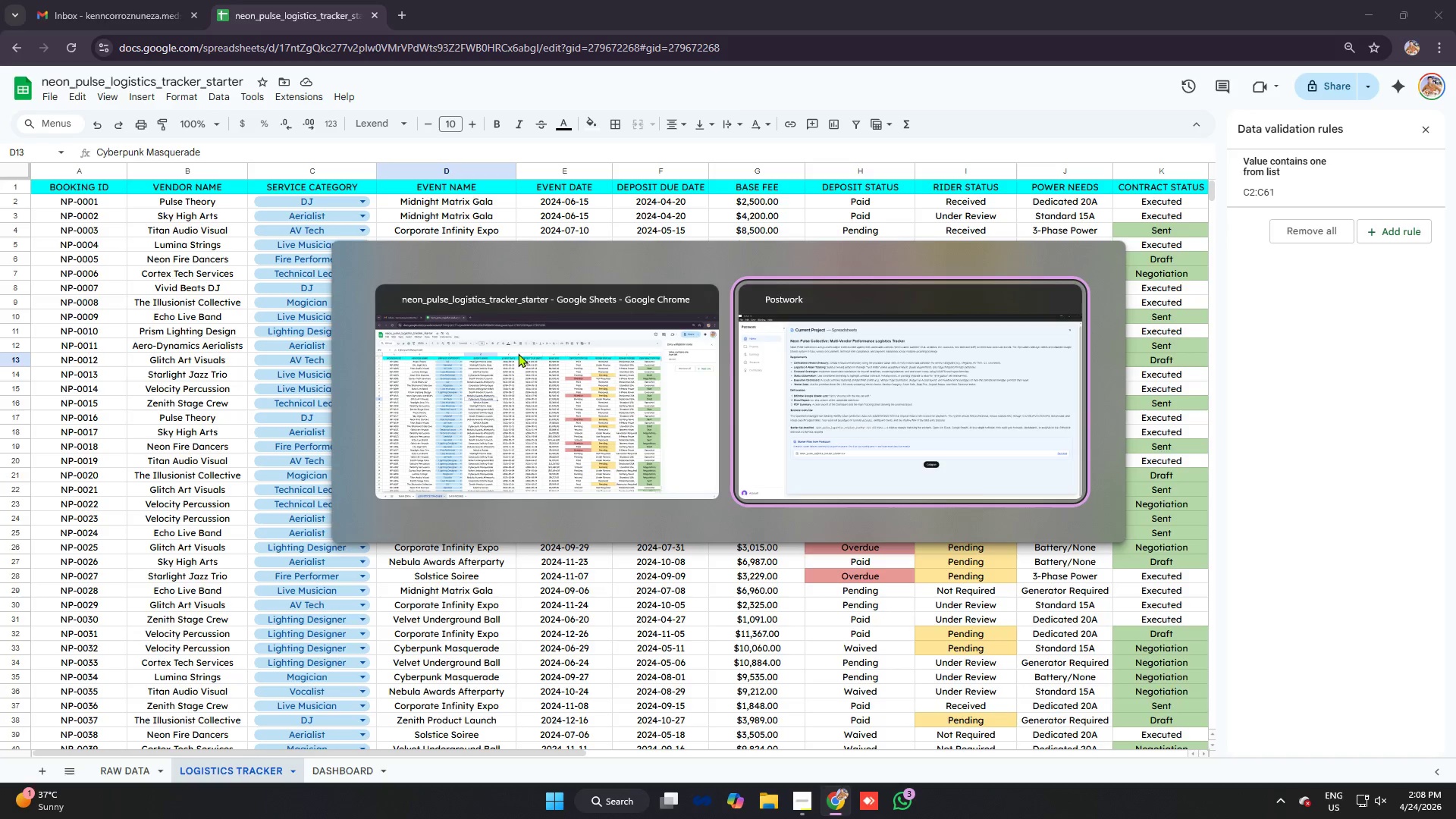 
key(Alt+Tab)